 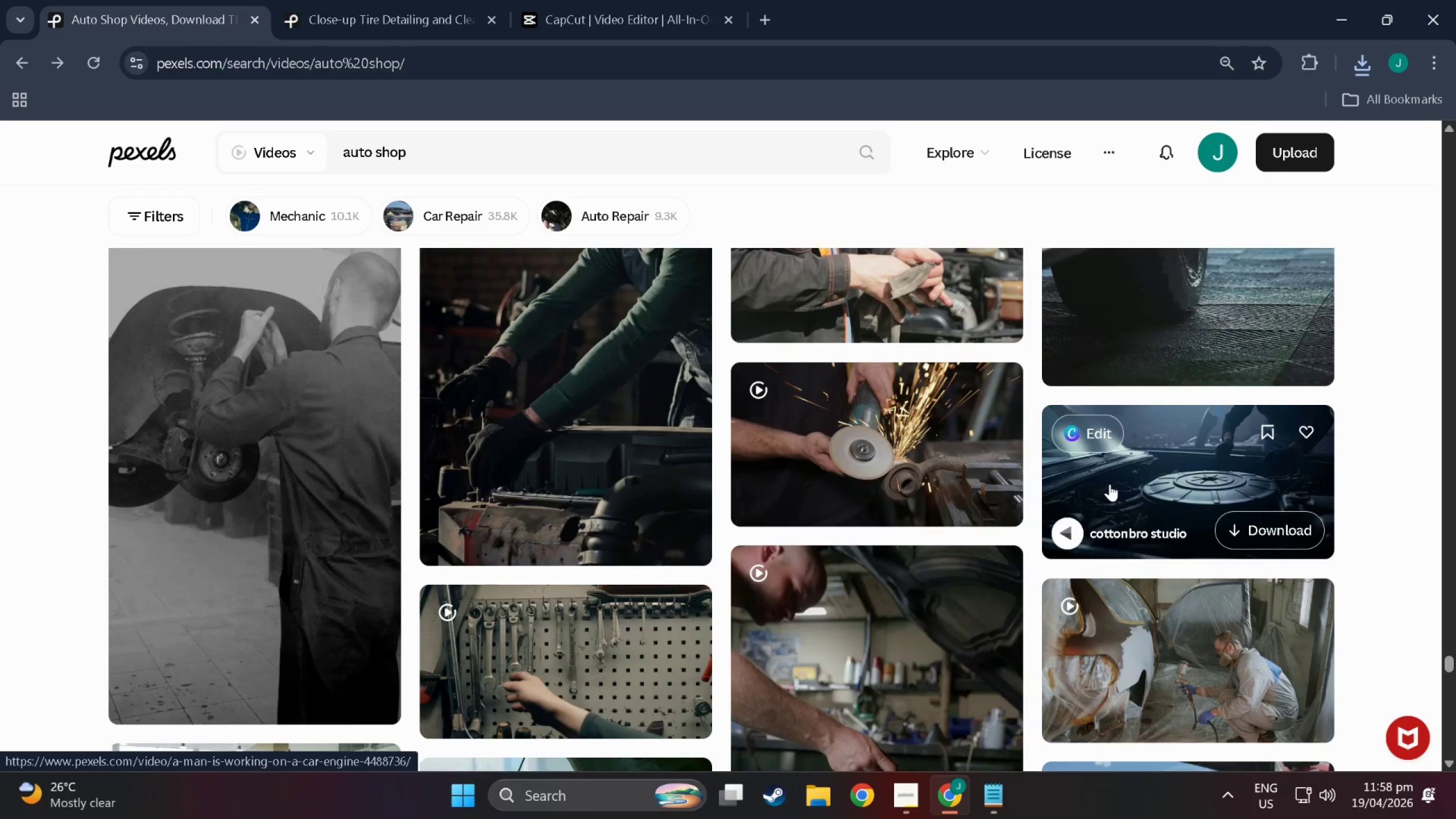 
left_click([1270, 523])
 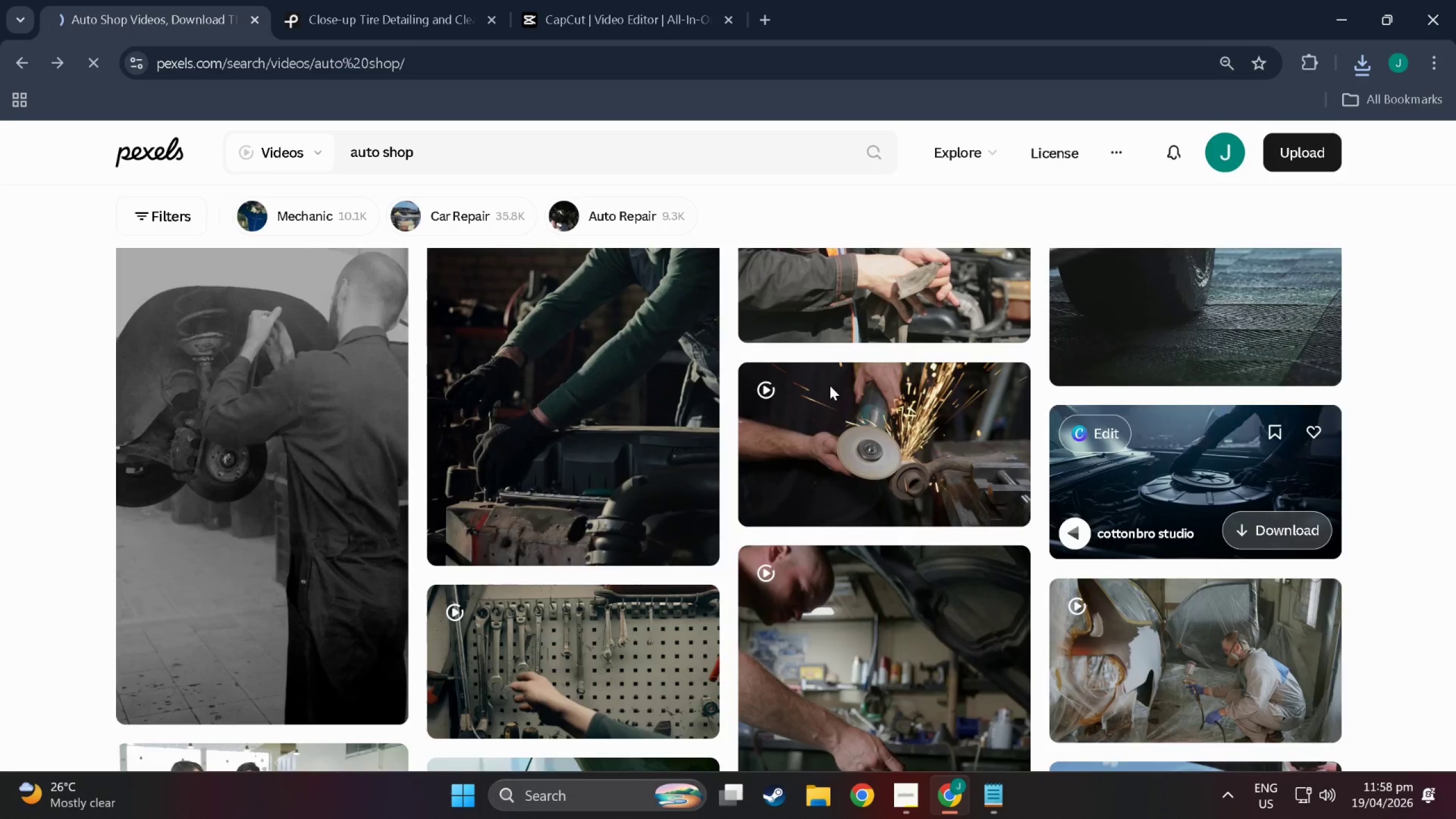 
scroll: coordinate [621, 470], scroll_direction: down, amount: 5.0
 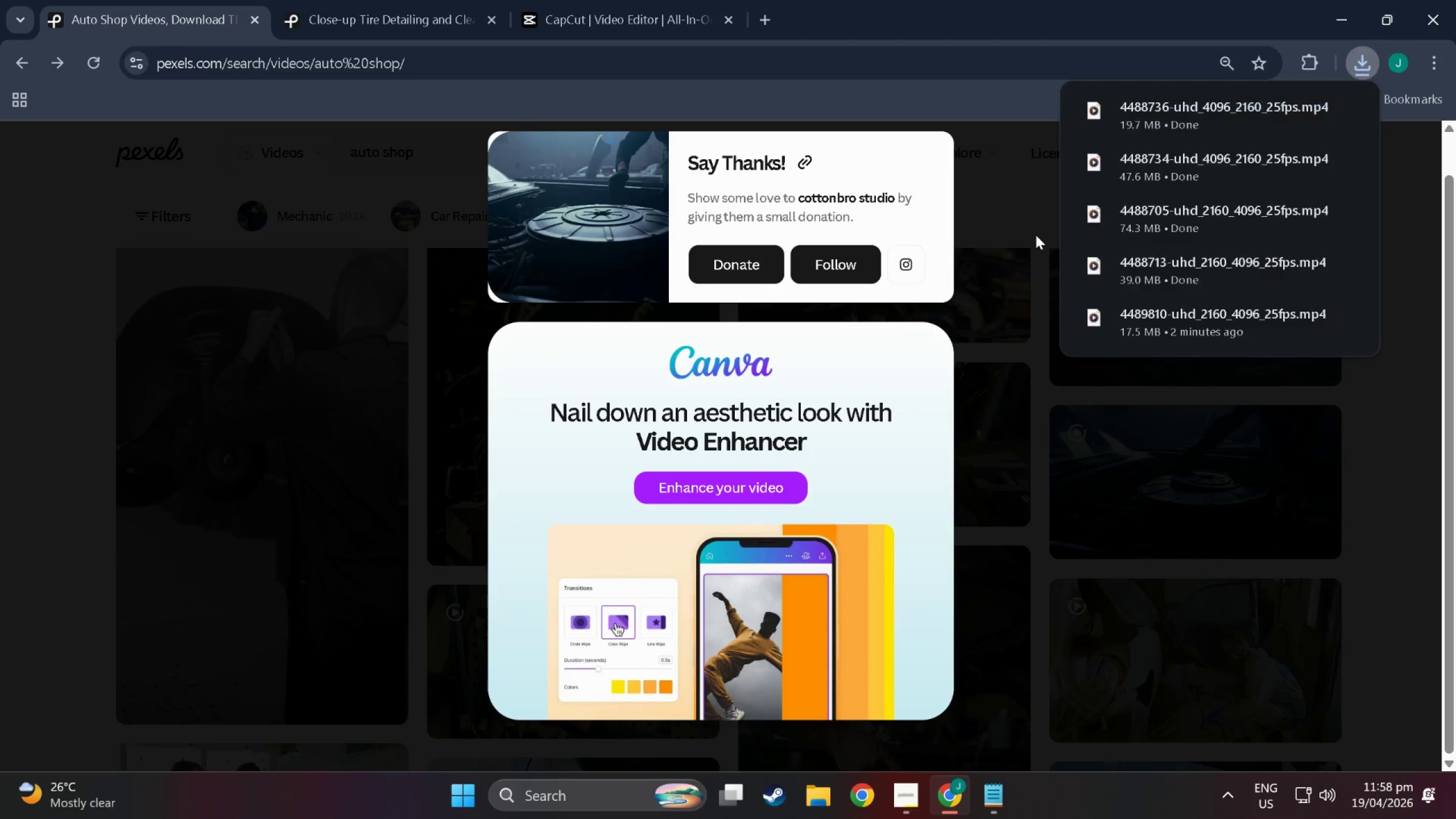 
double_click([1033, 236])
 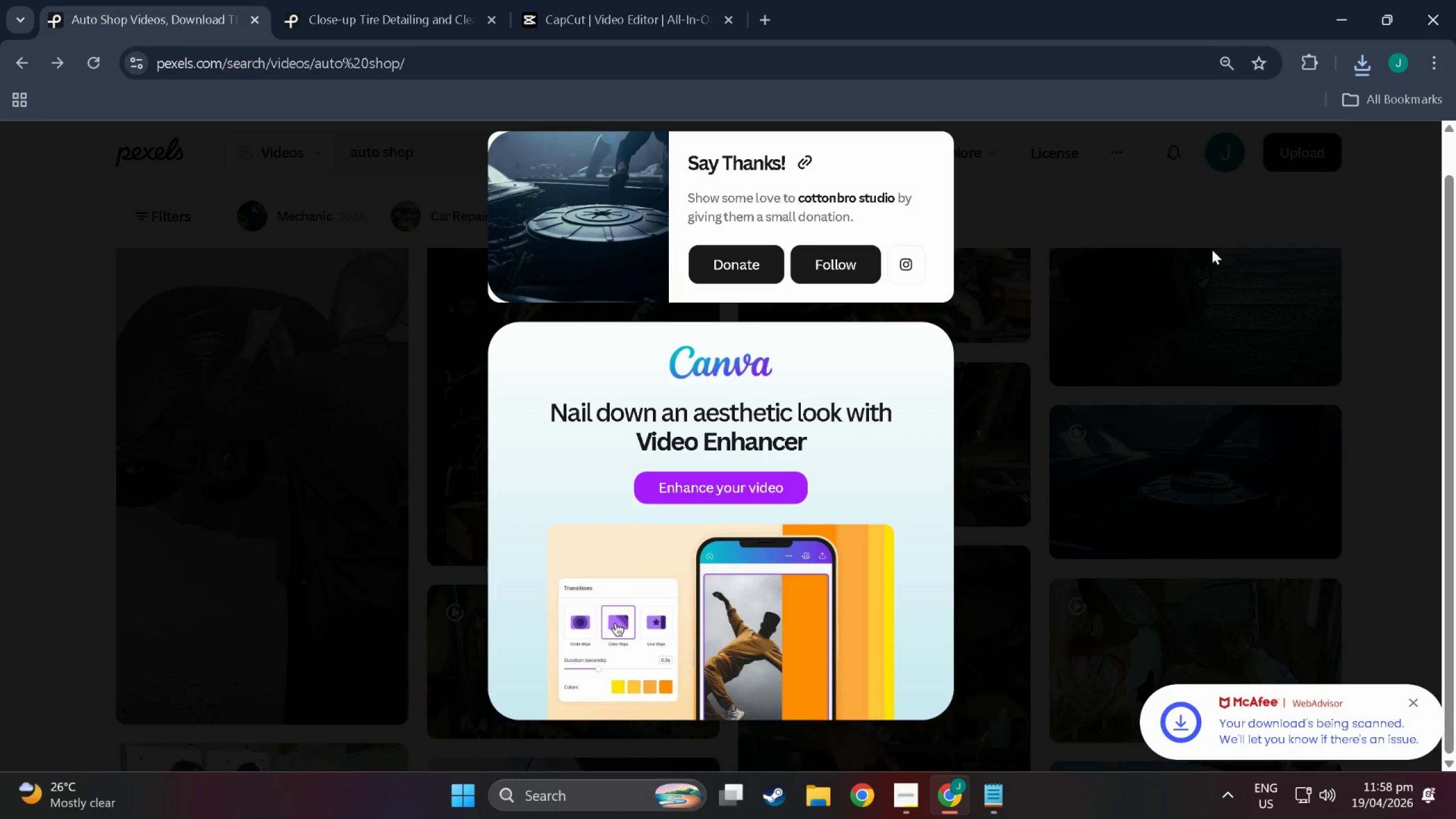 
scroll: coordinate [1267, 200], scroll_direction: up, amount: 7.0
 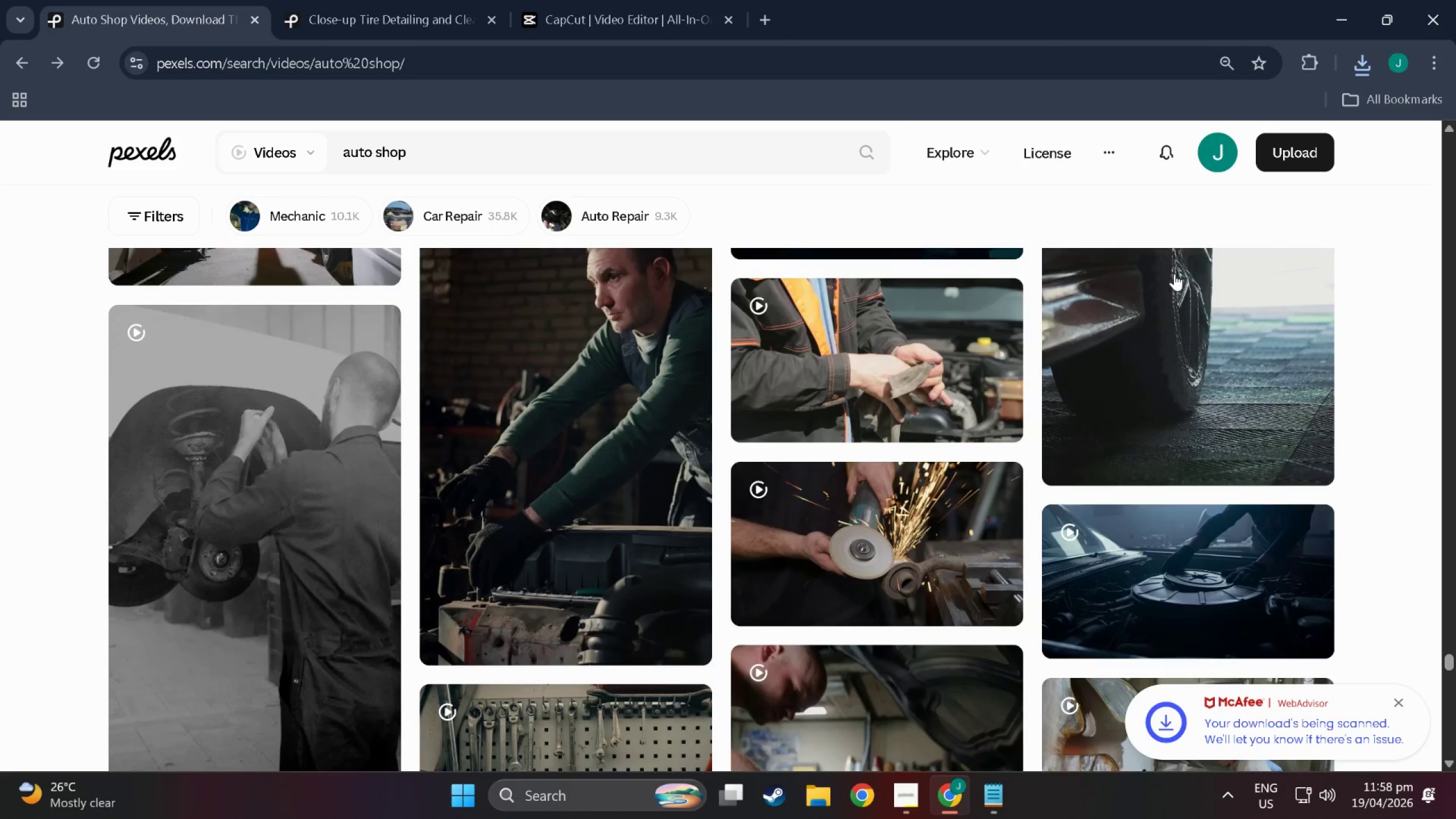 
scroll: coordinate [618, 425], scroll_direction: down, amount: 35.0
 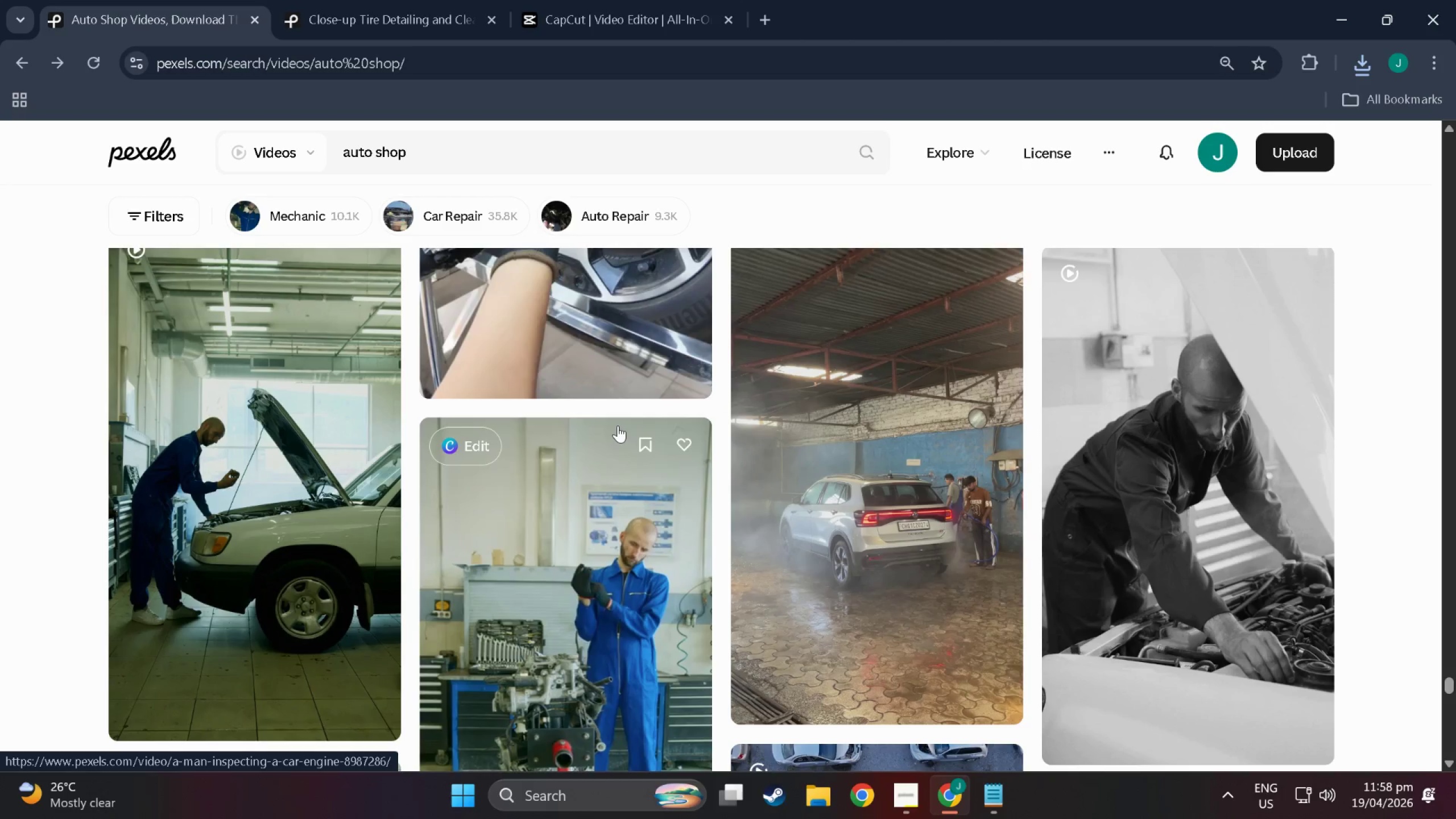 
wait(18.38)
 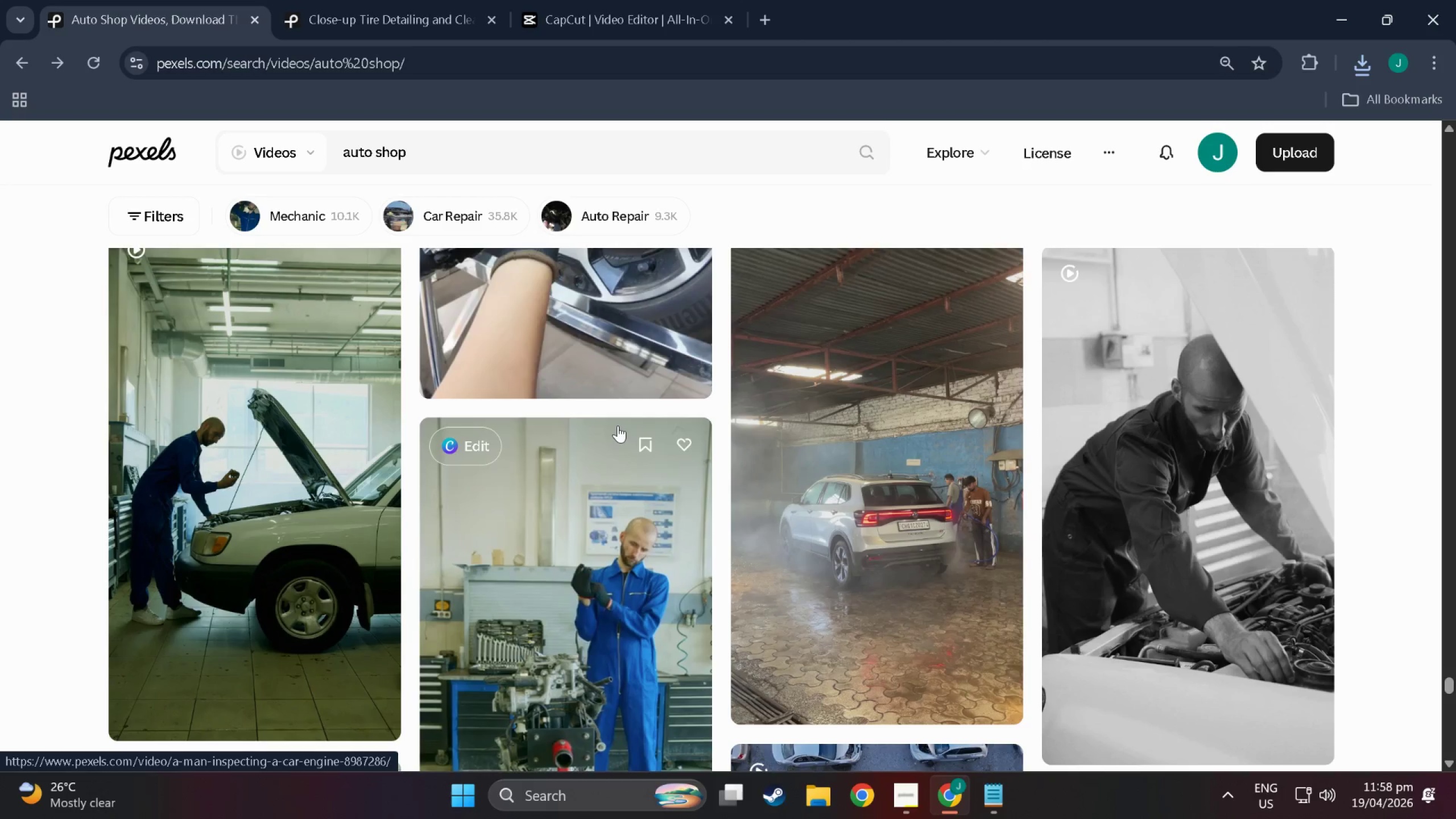 
scroll: coordinate [908, 414], scroll_direction: down, amount: 50.0
 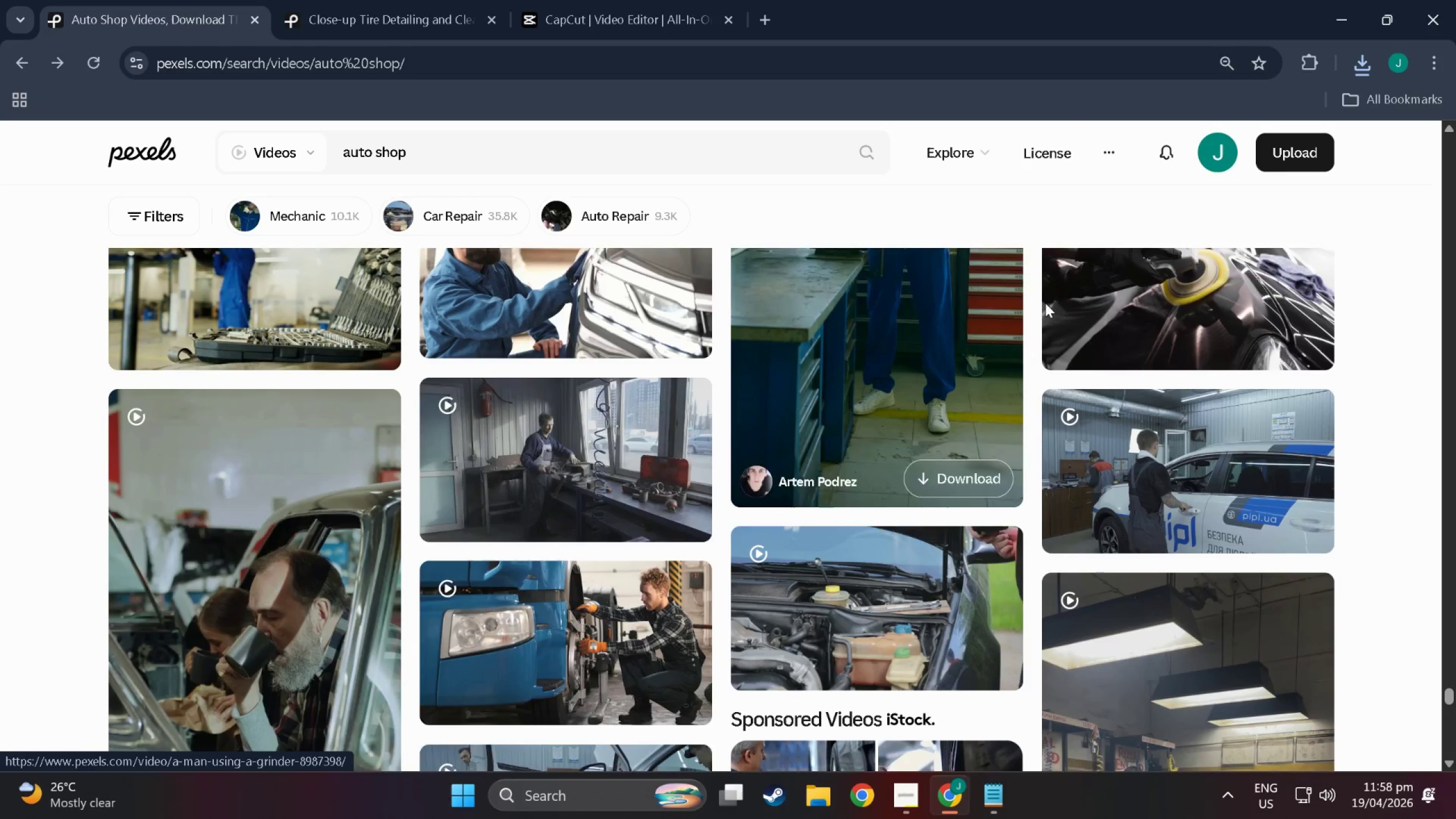 
scroll: coordinate [1027, 369], scroll_direction: down, amount: 13.0
 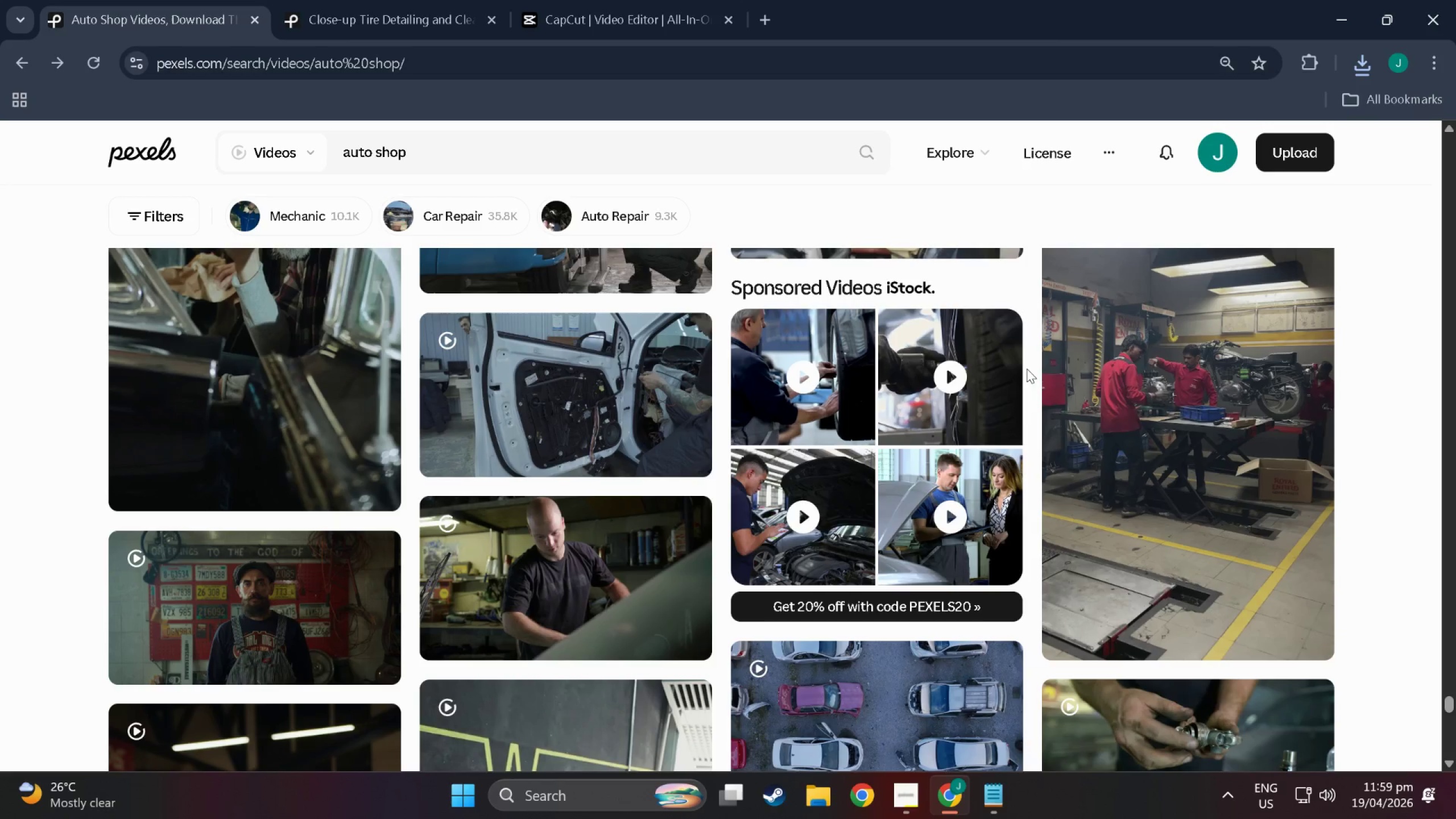 
wait(13.19)
 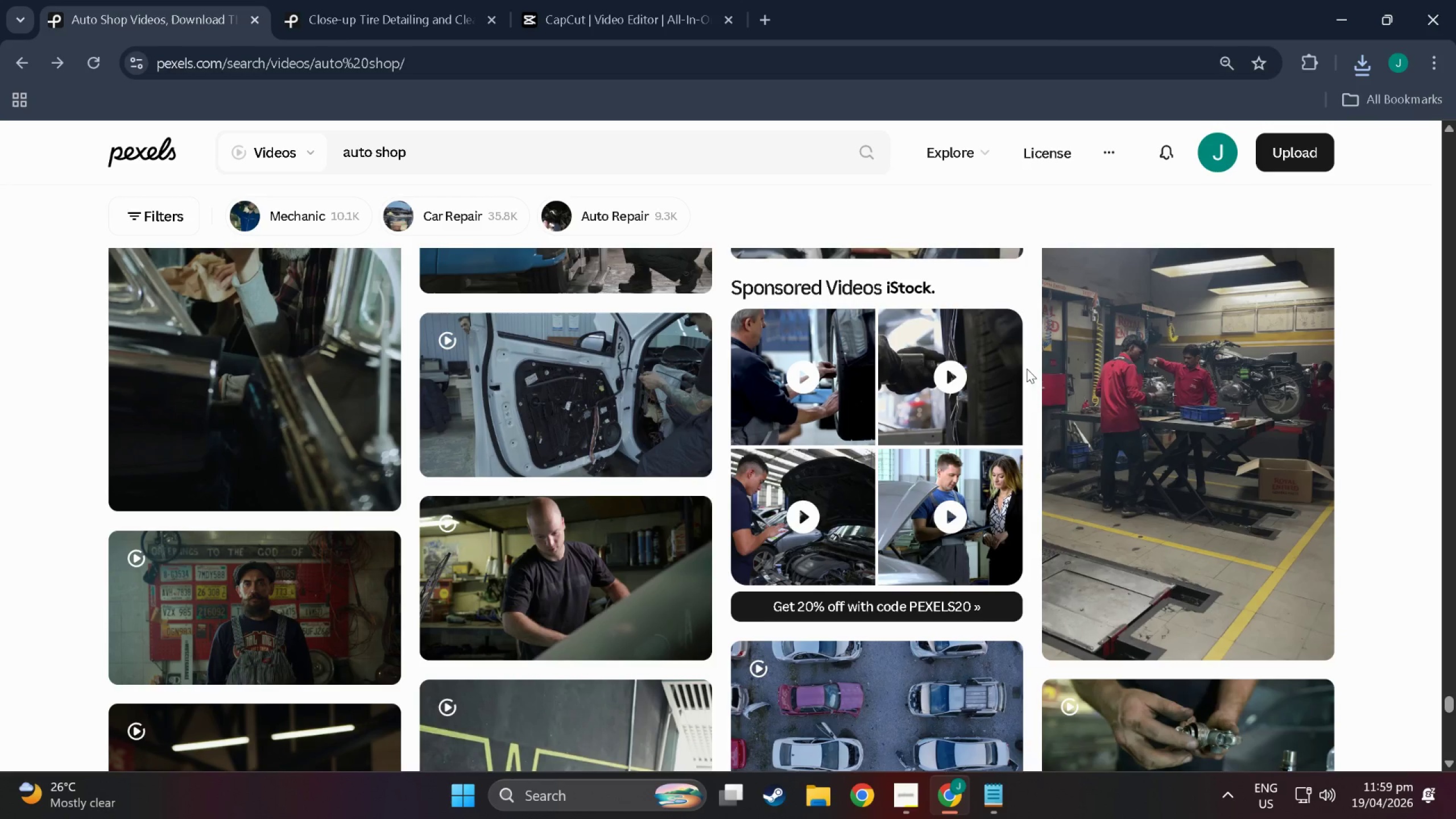 
scroll: coordinate [576, 481], scroll_direction: down, amount: 24.0
 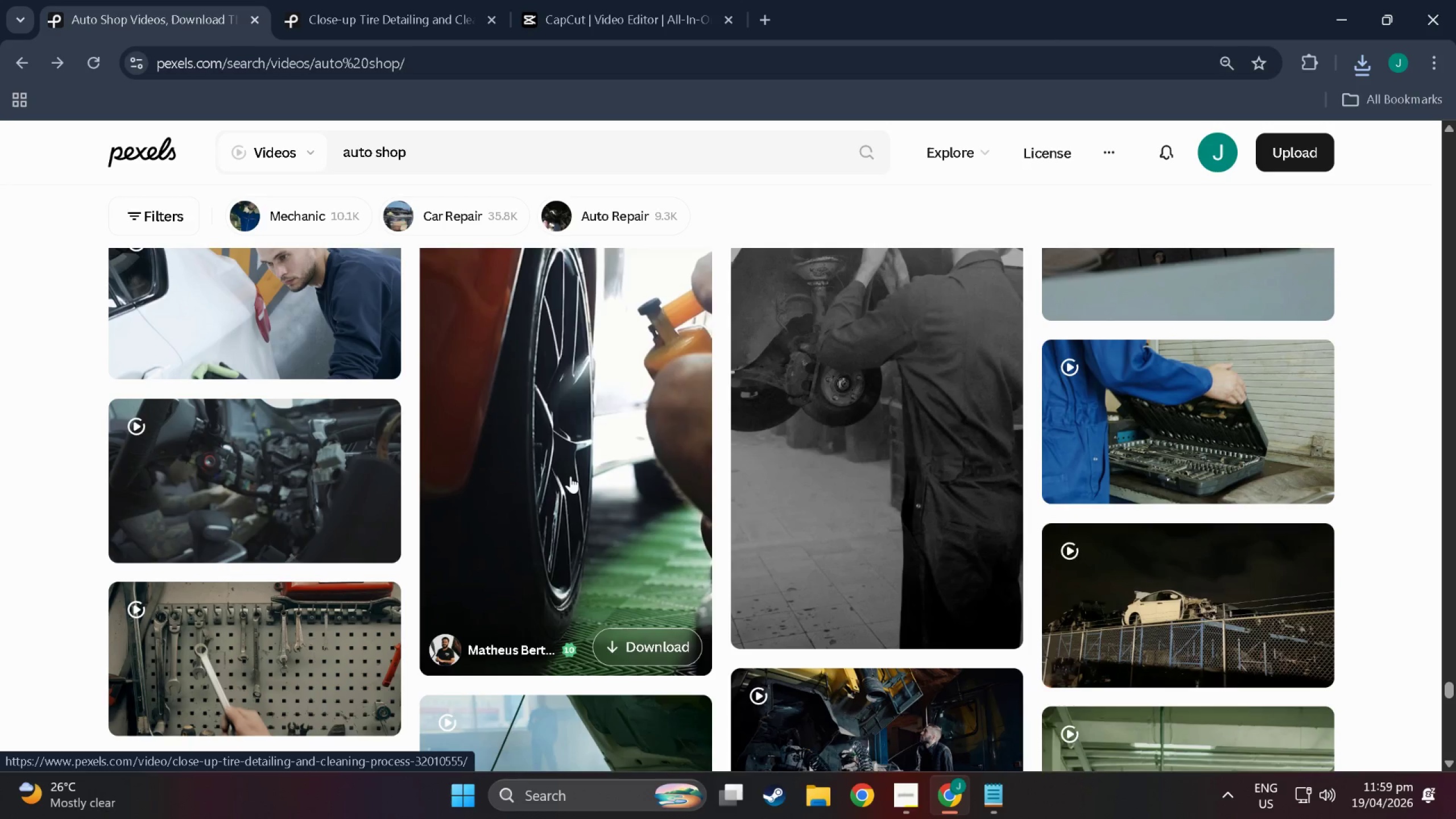 
scroll: coordinate [891, 367], scroll_direction: down, amount: 122.0
 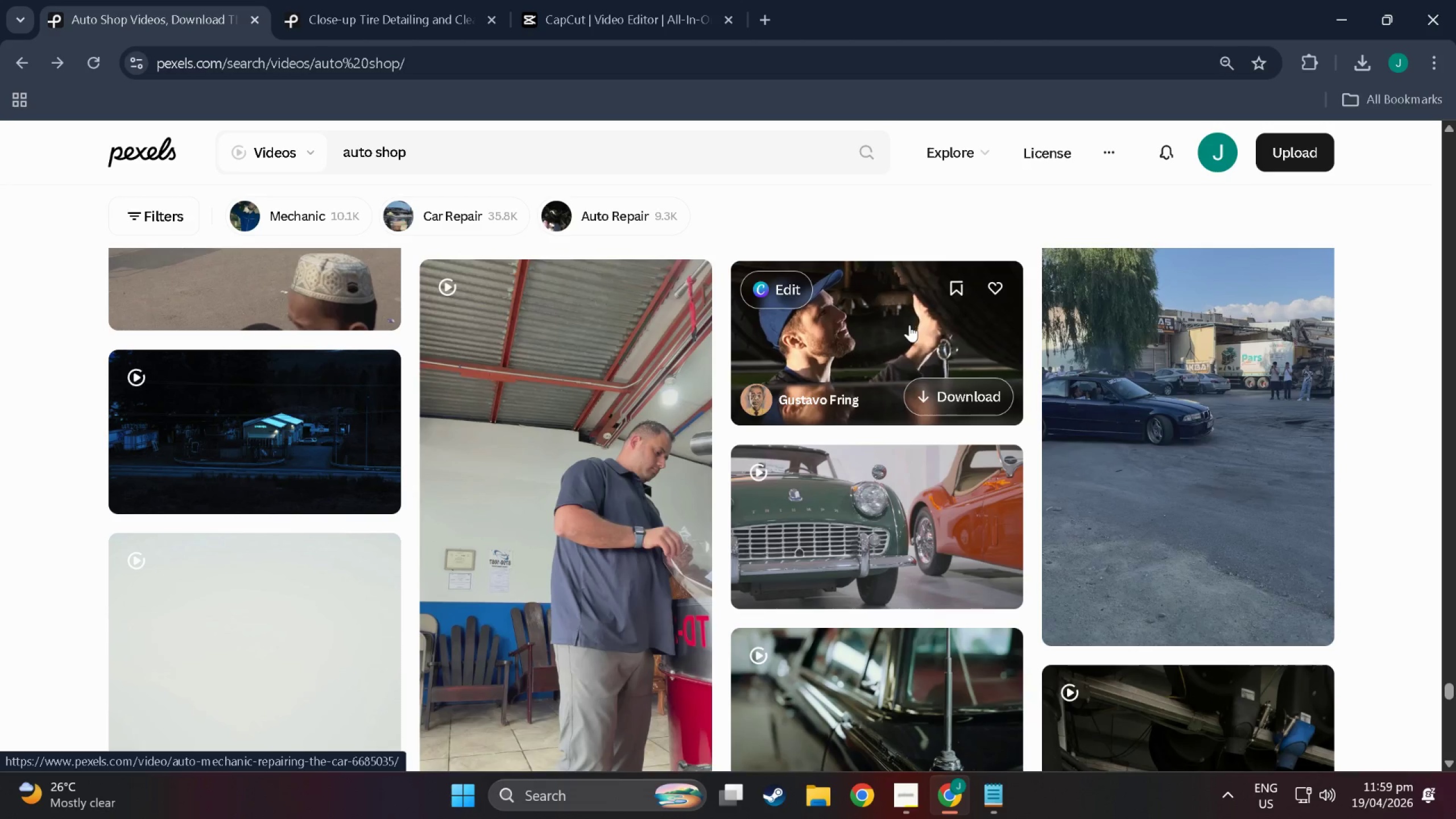 
scroll: coordinate [676, 589], scroll_direction: down, amount: 110.0
 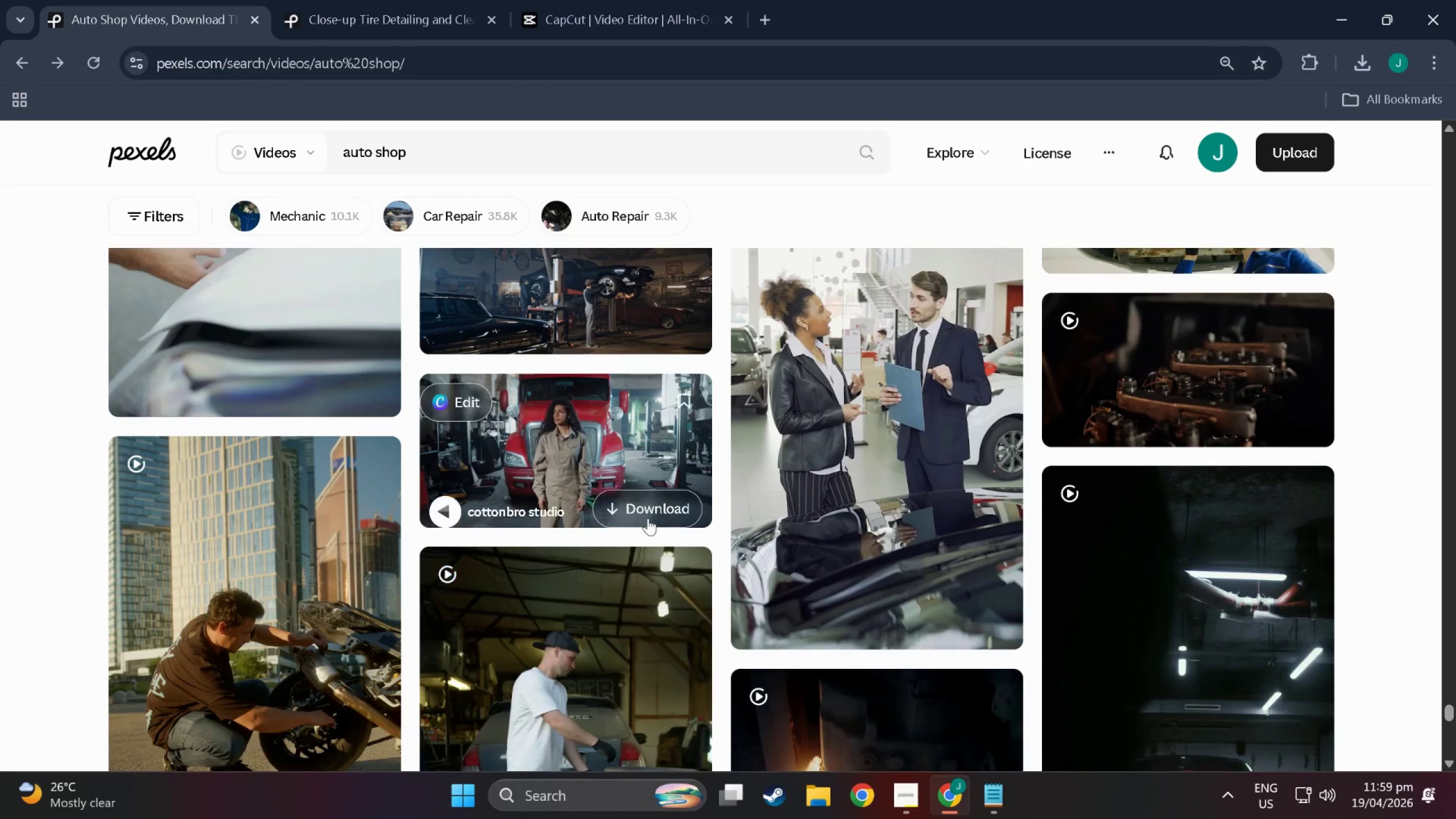 
type(xx )
 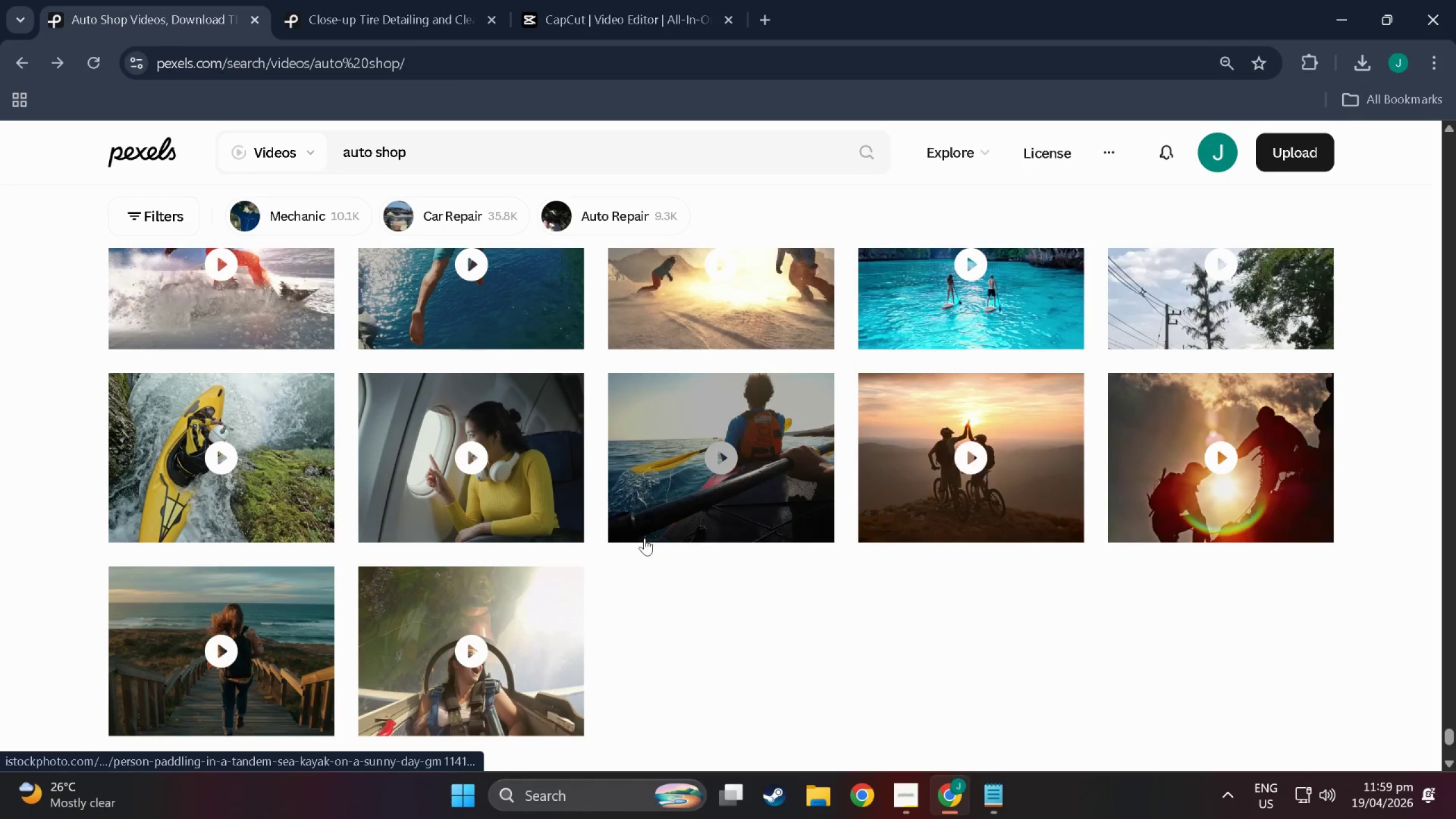 
scroll: coordinate [644, 538], scroll_direction: down, amount: 55.0
 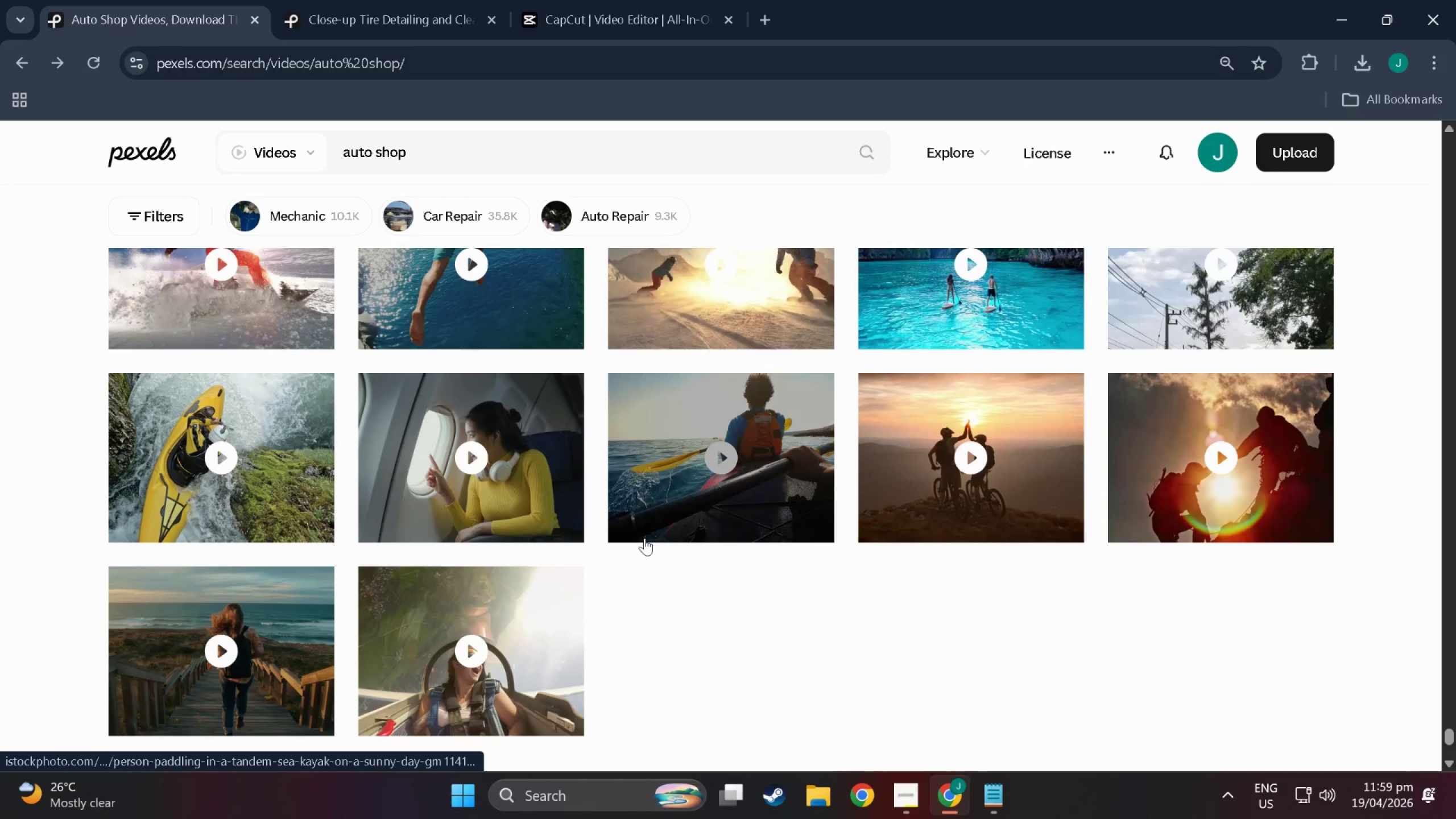 
scroll: coordinate [644, 538], scroll_direction: up, amount: 21.0
 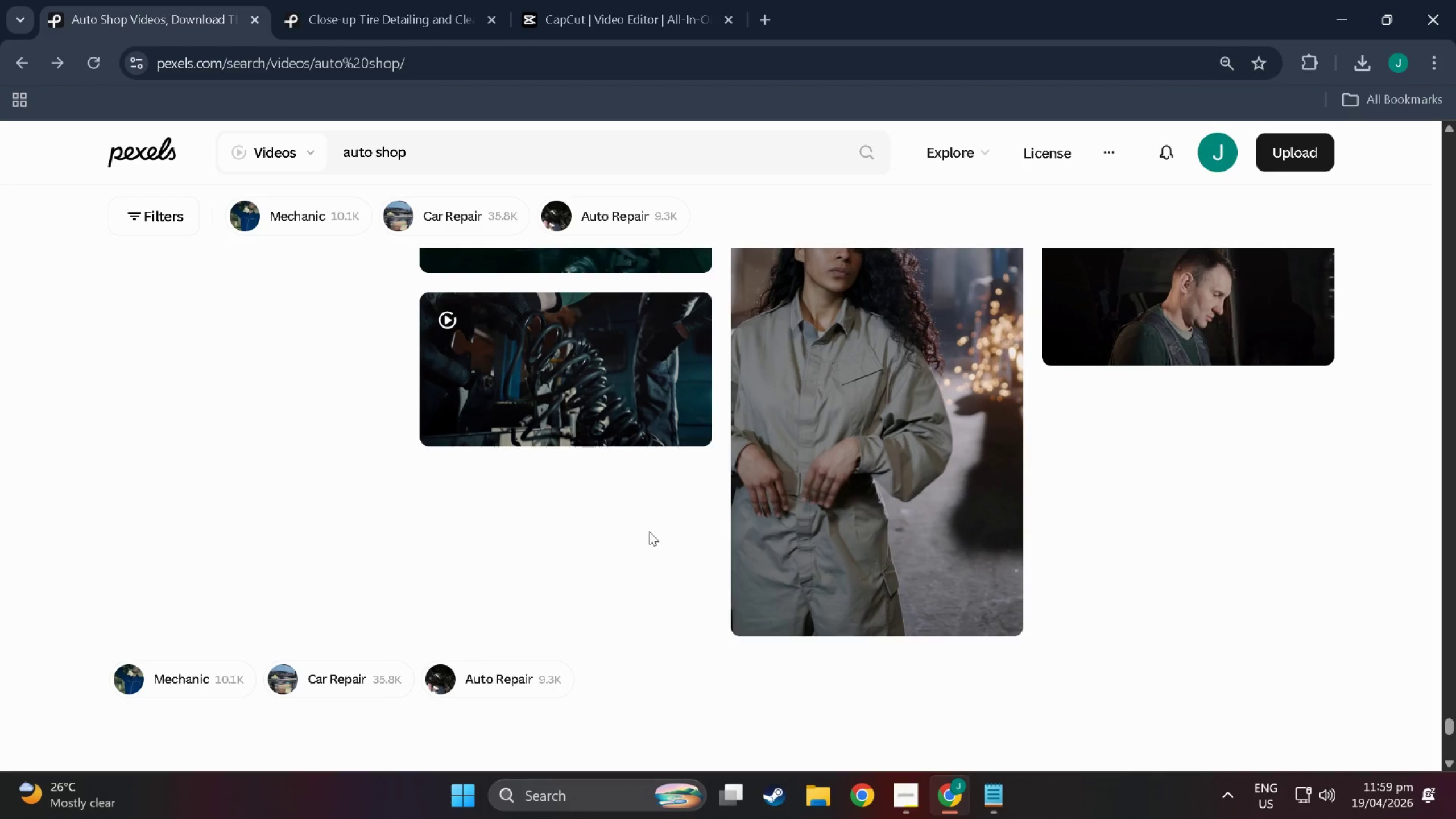 
scroll: coordinate [651, 527], scroll_direction: down, amount: 14.0
 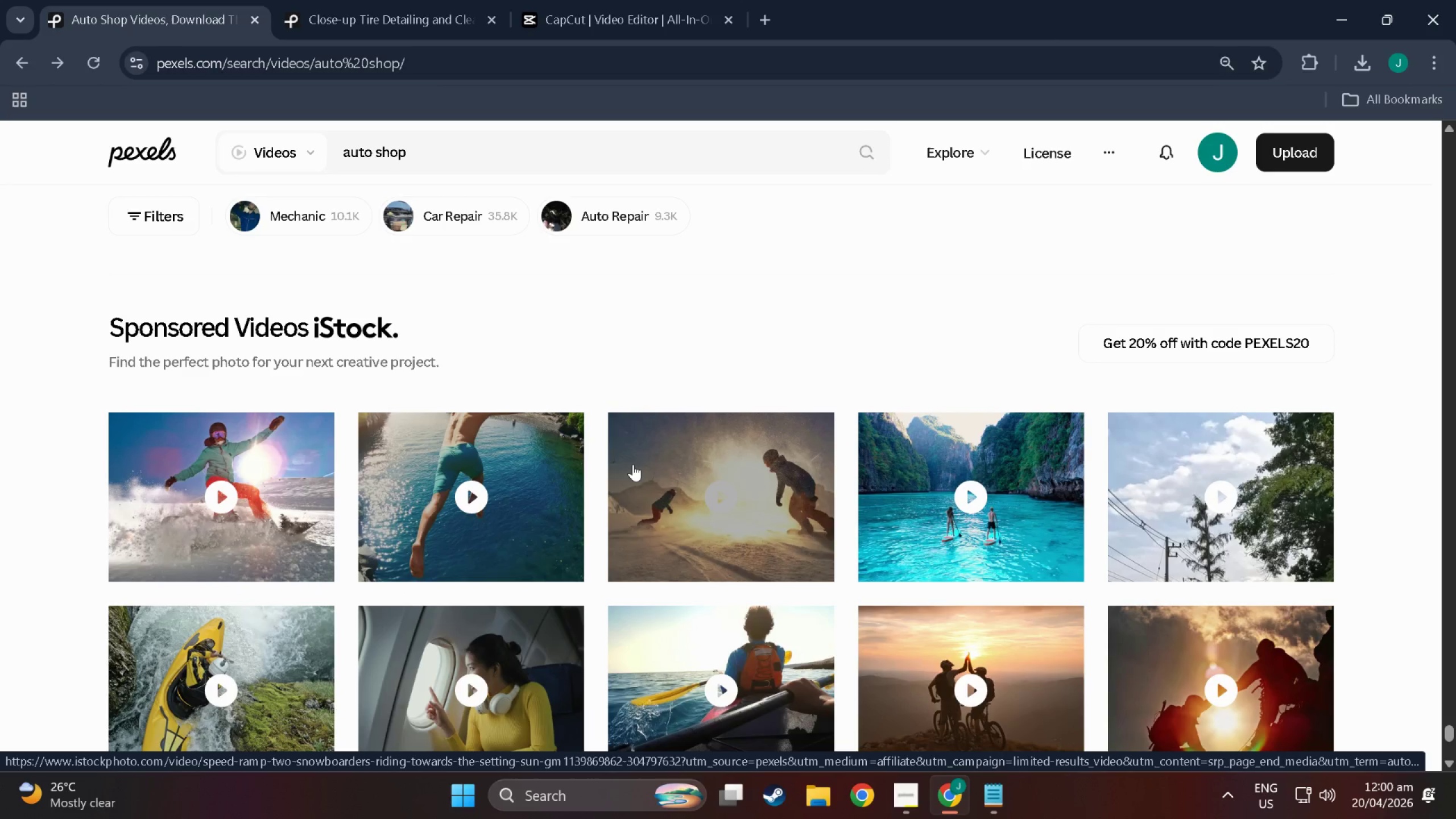 
wait(8.23)
 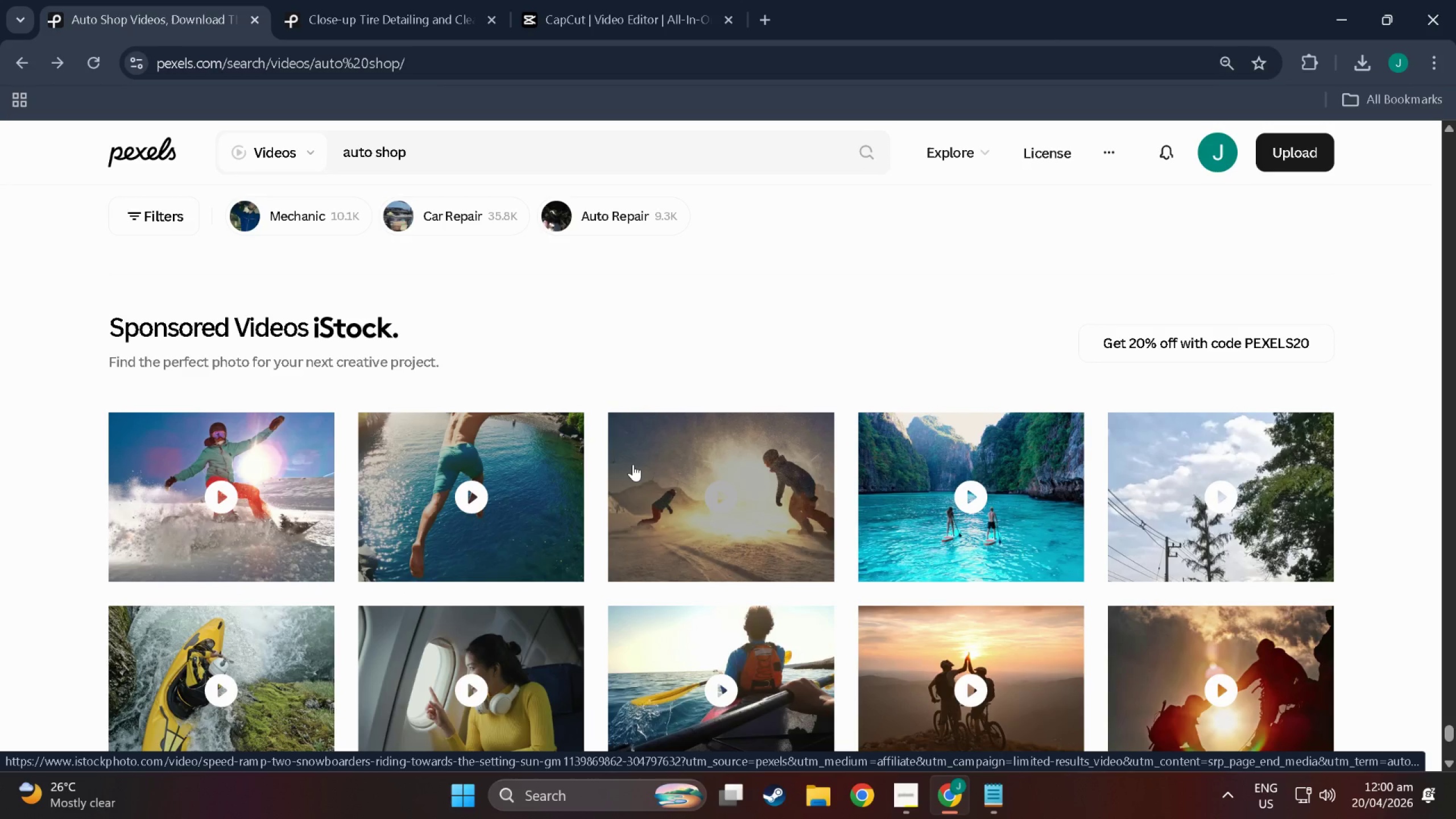 
scroll: coordinate [618, 489], scroll_direction: down, amount: 15.0
 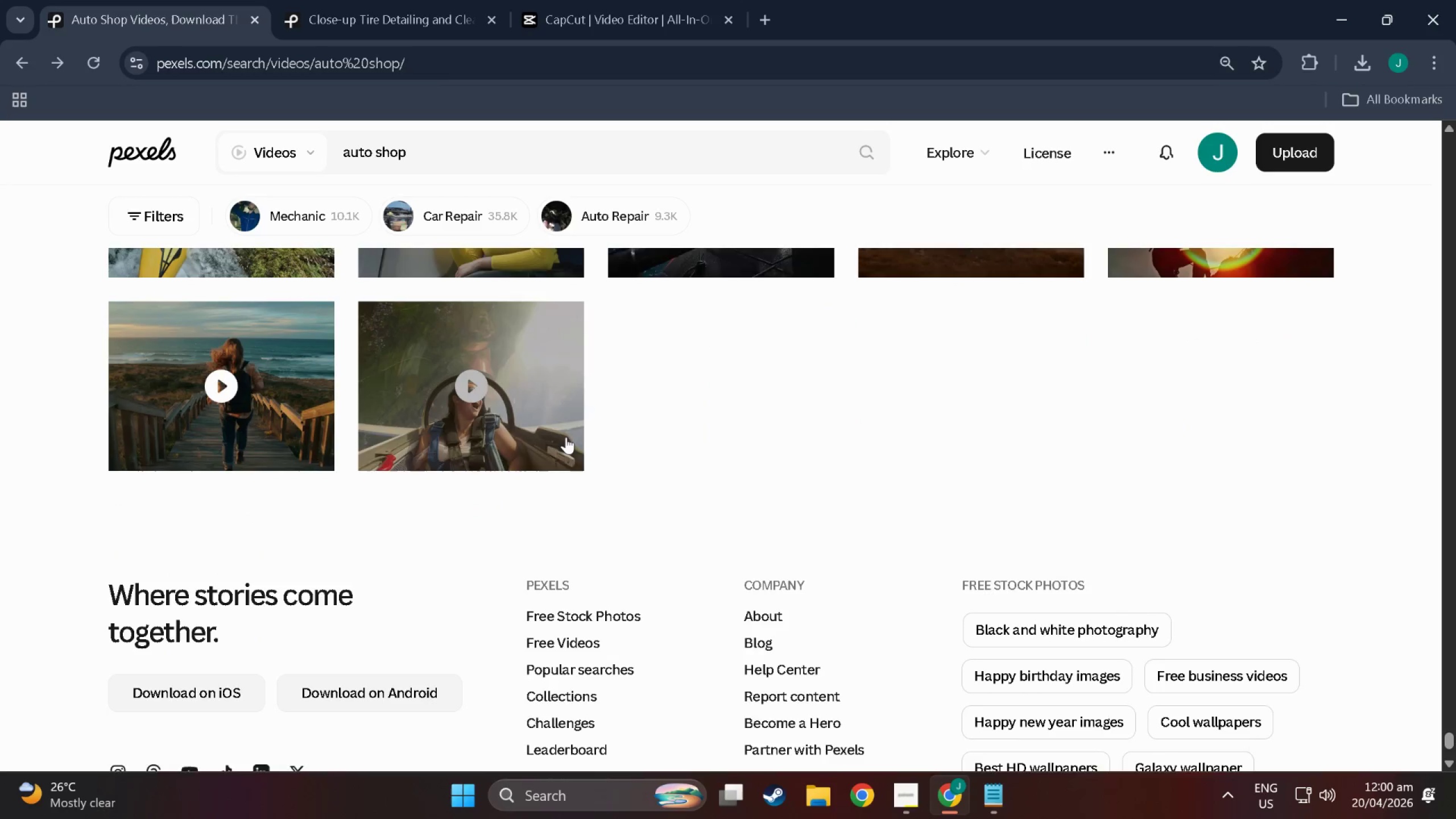 
scroll: coordinate [580, 440], scroll_direction: up, amount: 29.0
 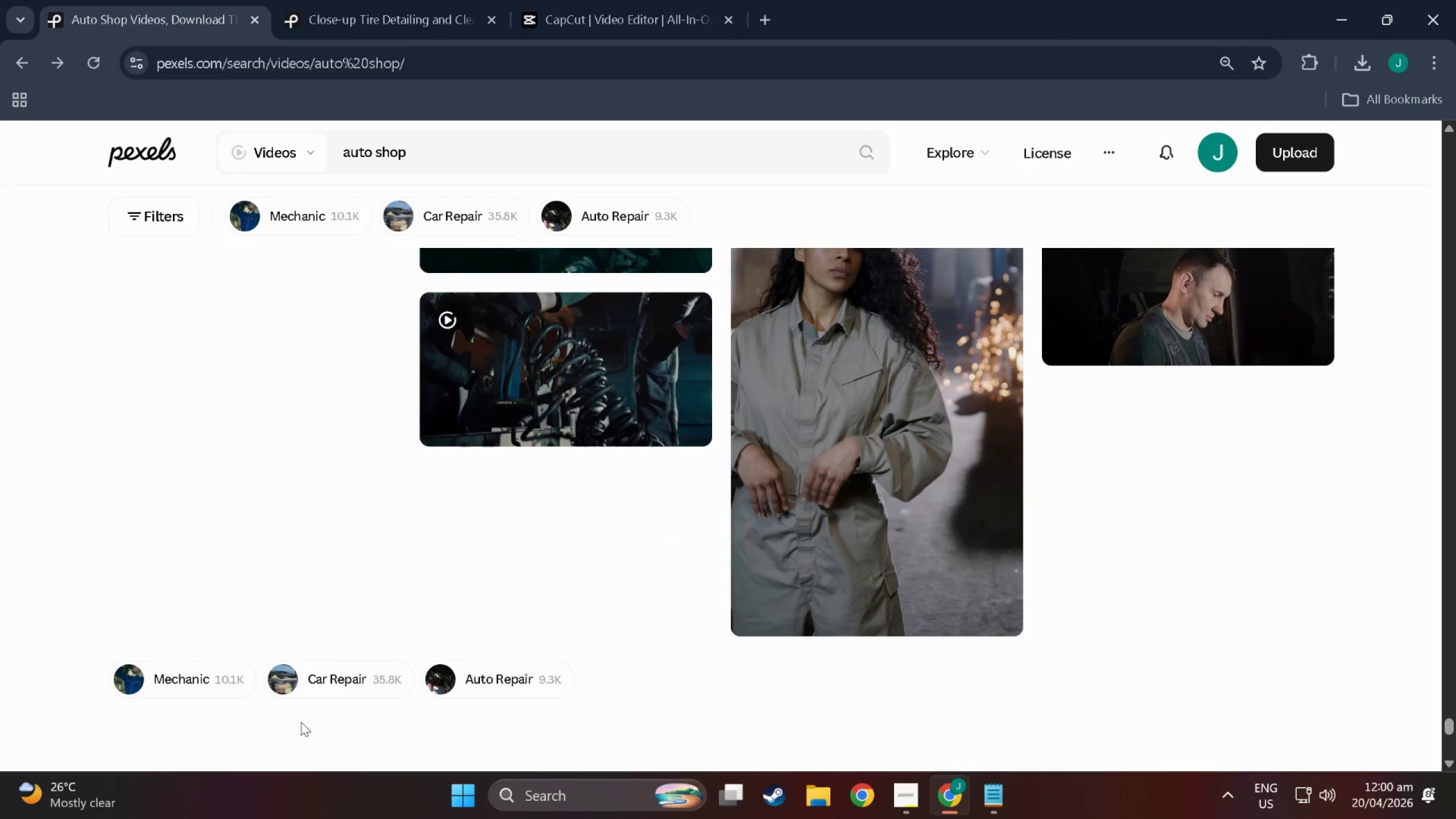 
left_click([340, 674])
 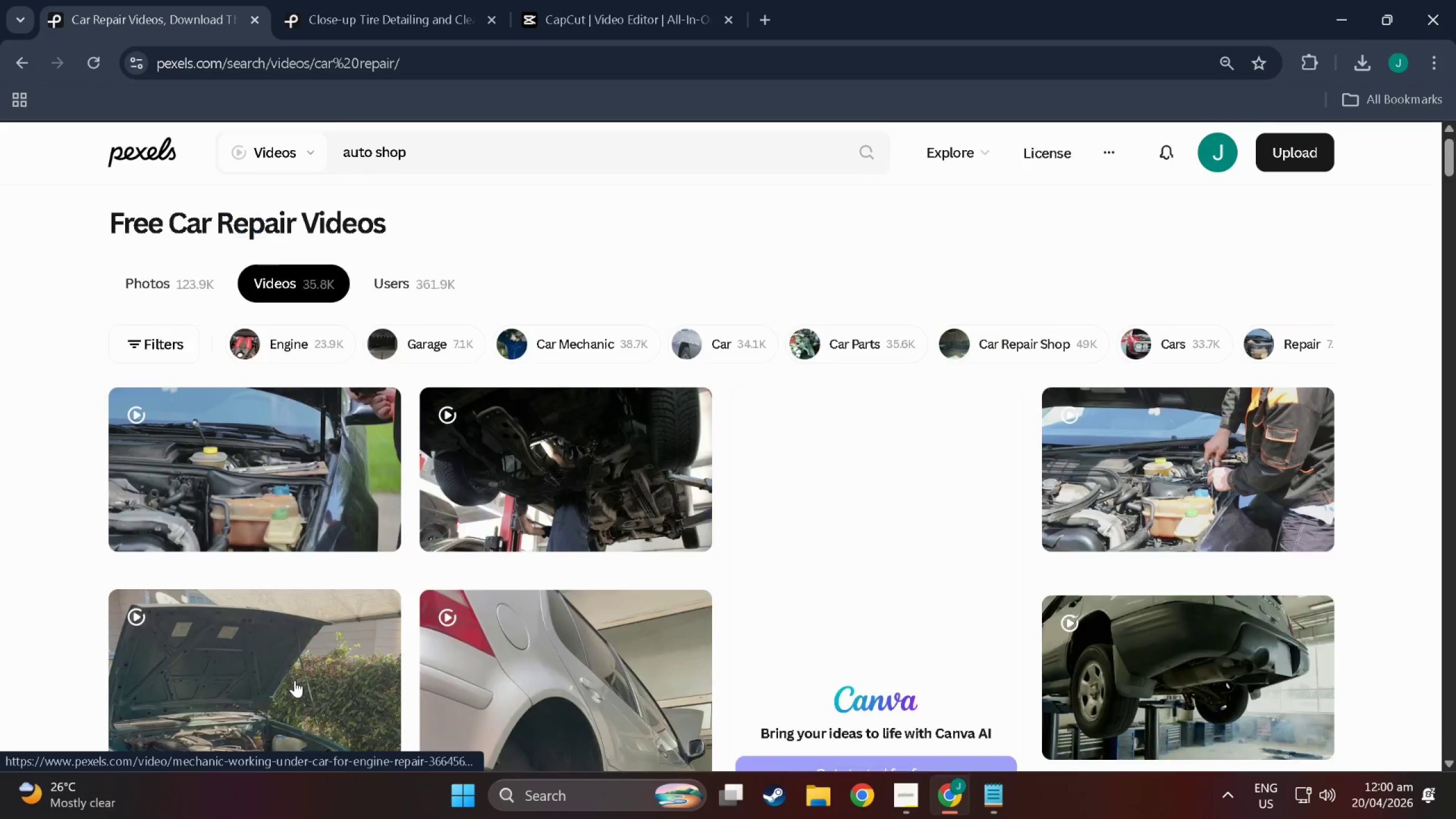 
scroll: coordinate [930, 392], scroll_direction: down, amount: 23.0
 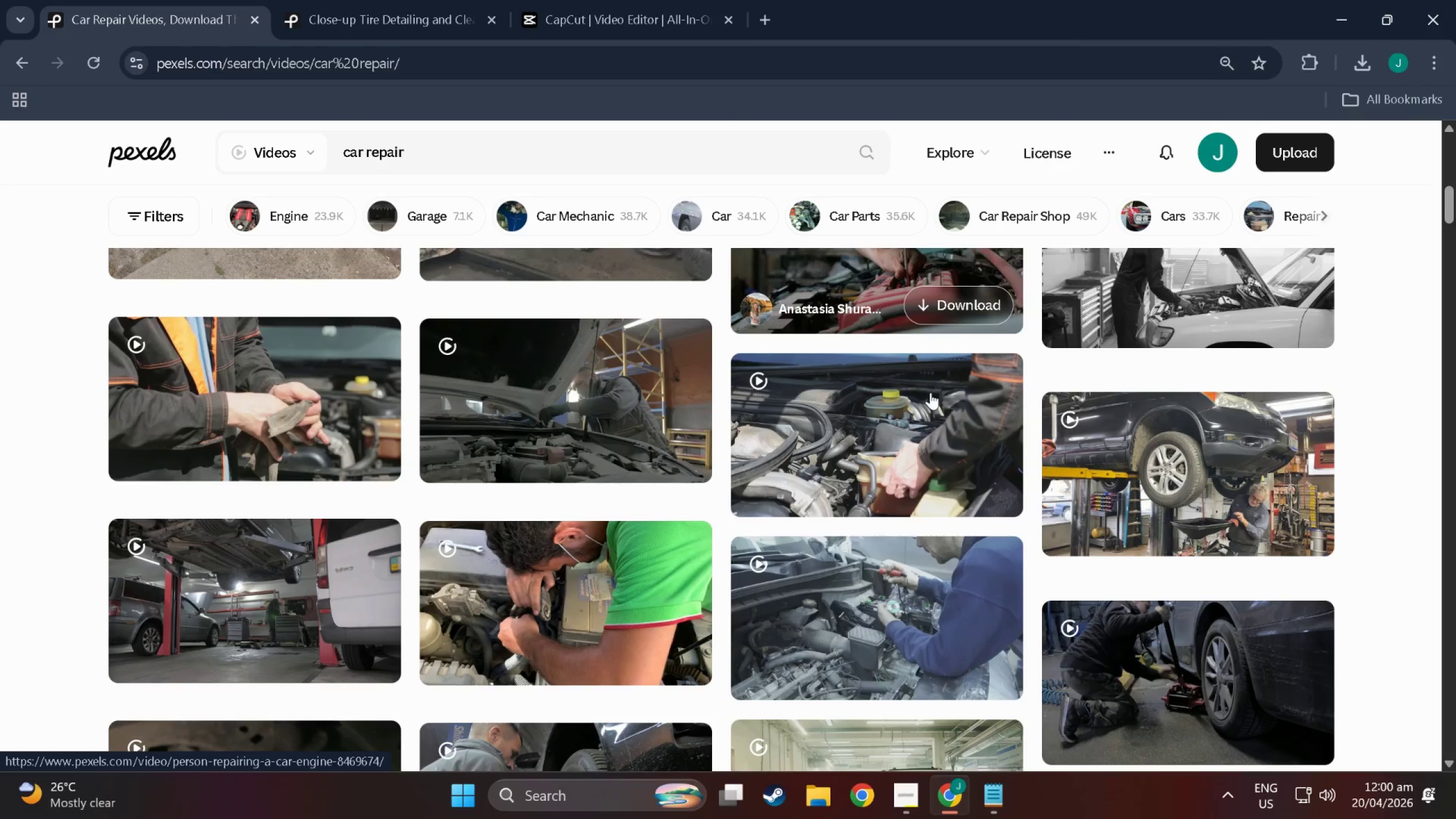 
mouse_move([918, 391])
 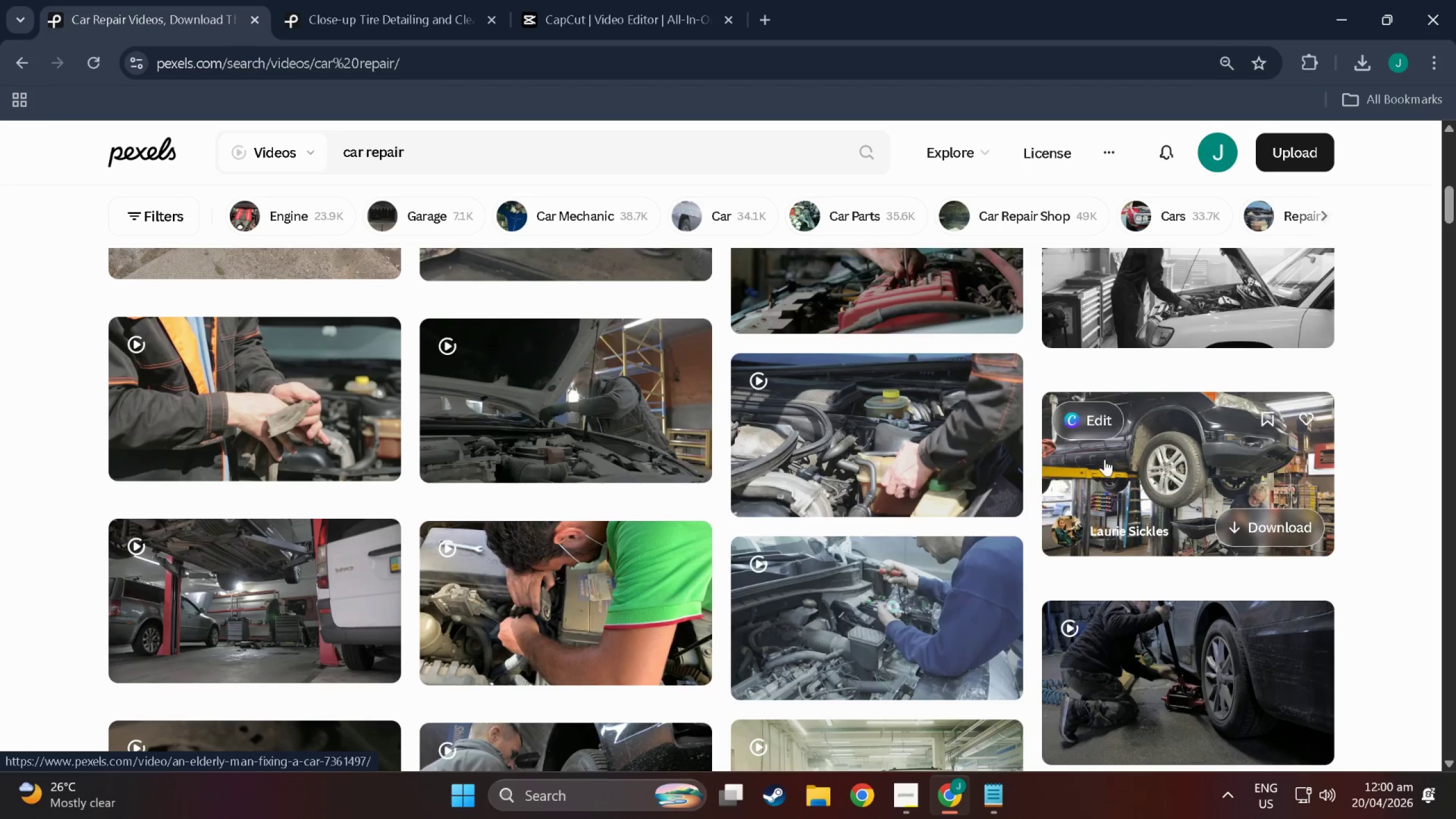 
scroll: coordinate [968, 546], scroll_direction: down, amount: 44.0
 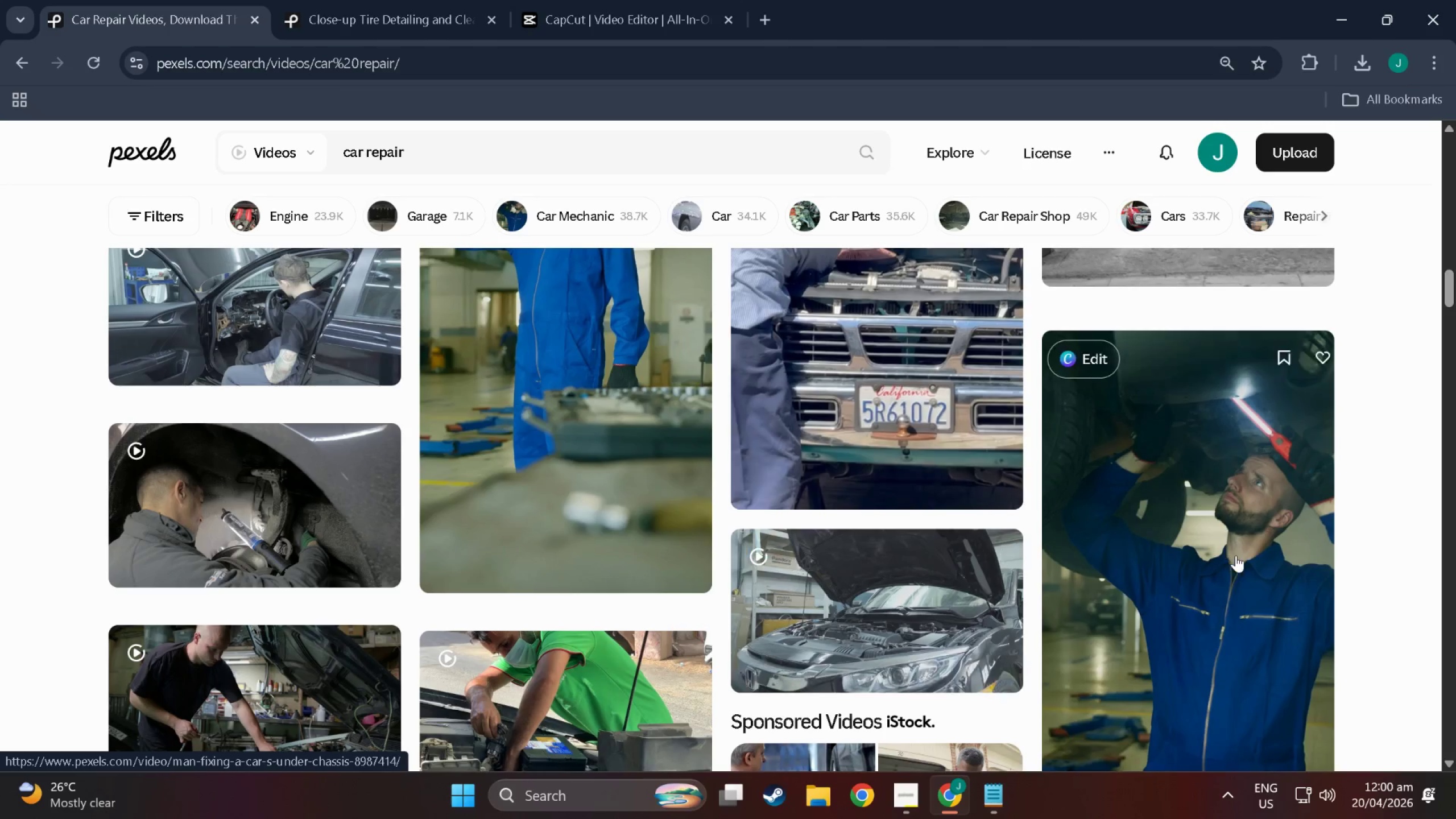 
scroll: coordinate [1189, 462], scroll_direction: down, amount: 19.0
 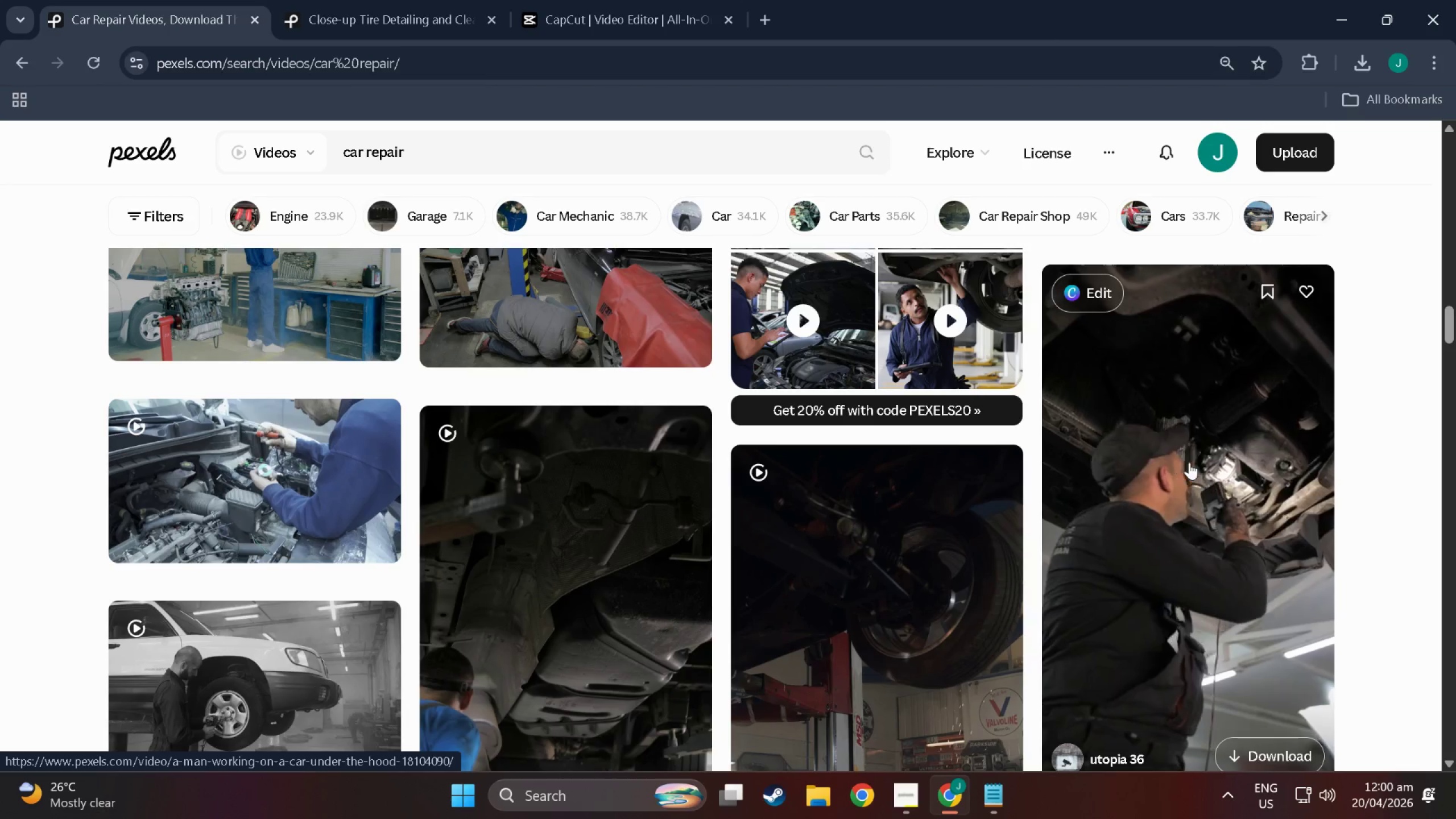 
wait(6.27)
 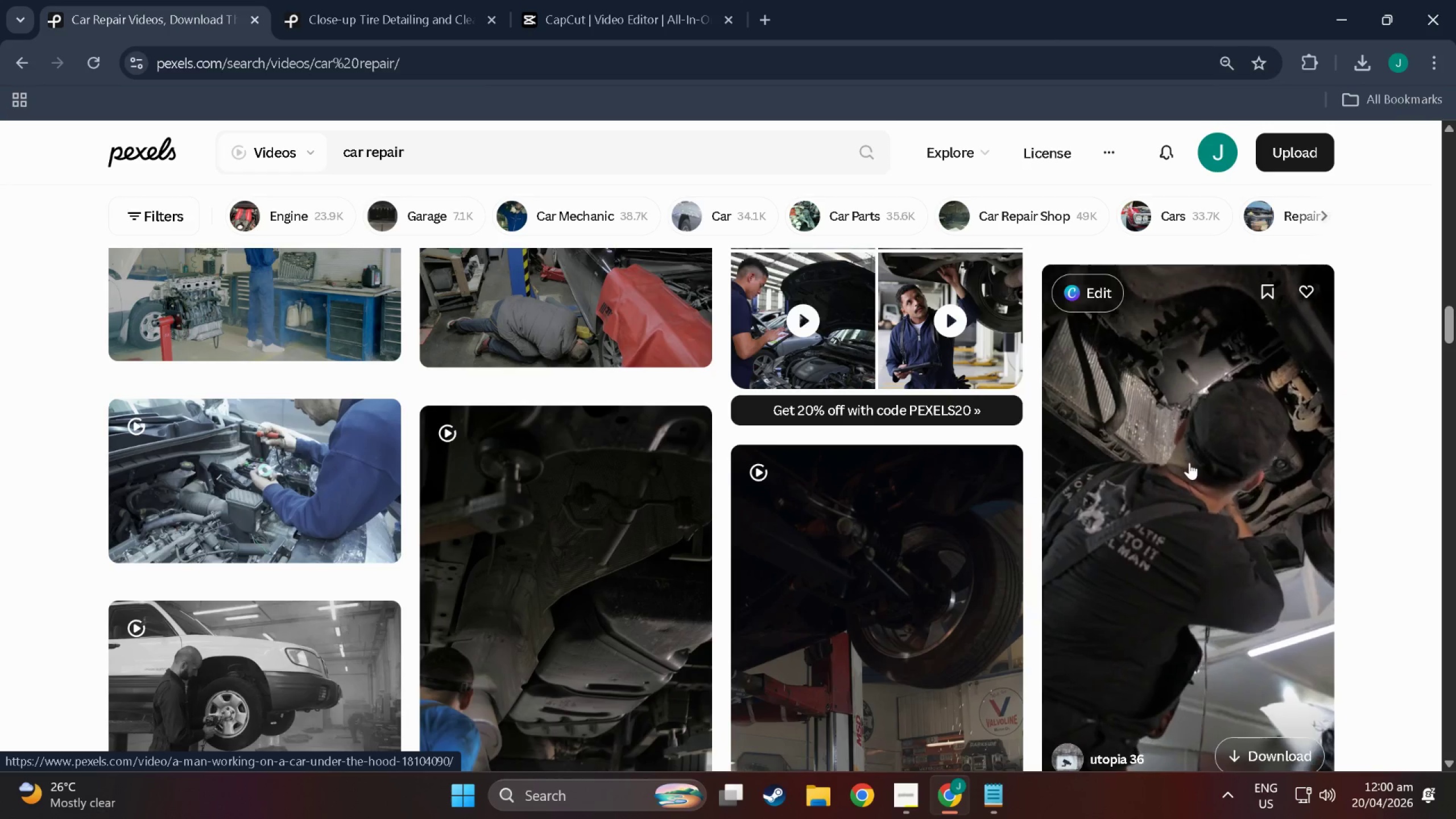 
scroll: coordinate [1189, 462], scroll_direction: down, amount: 22.0
 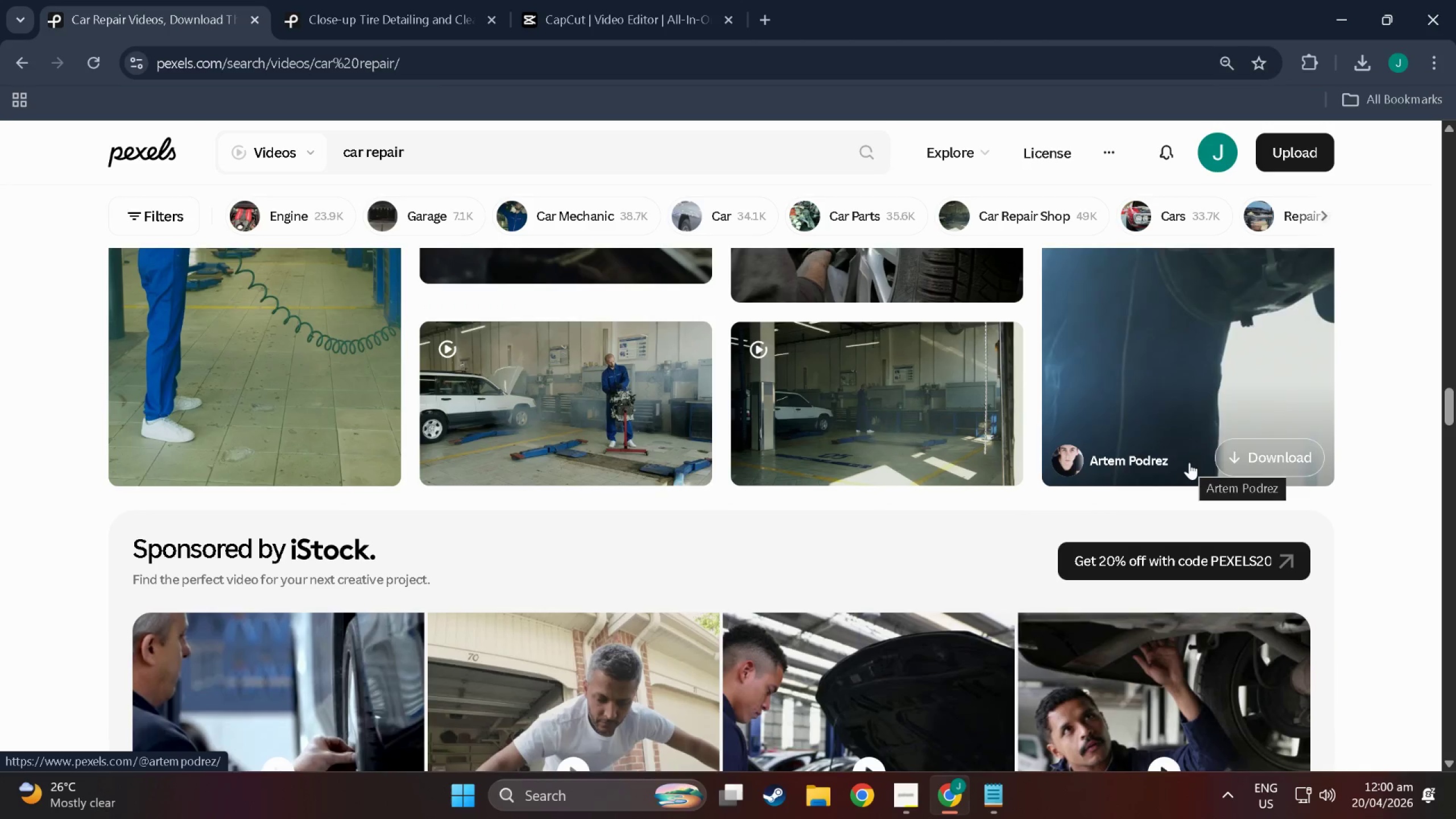 
wait(5.31)
 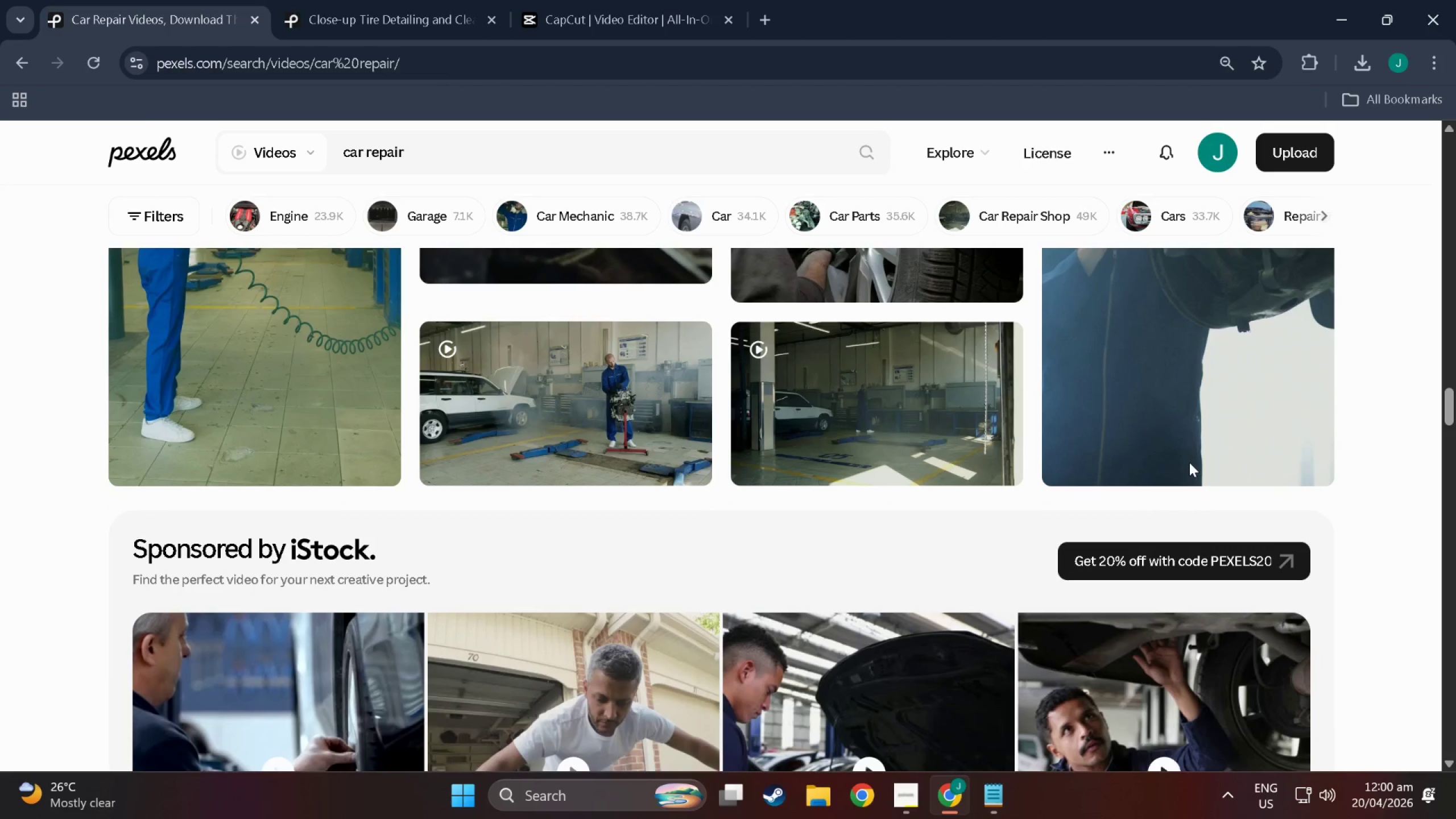 
scroll: coordinate [1184, 458], scroll_direction: down, amount: 92.0
 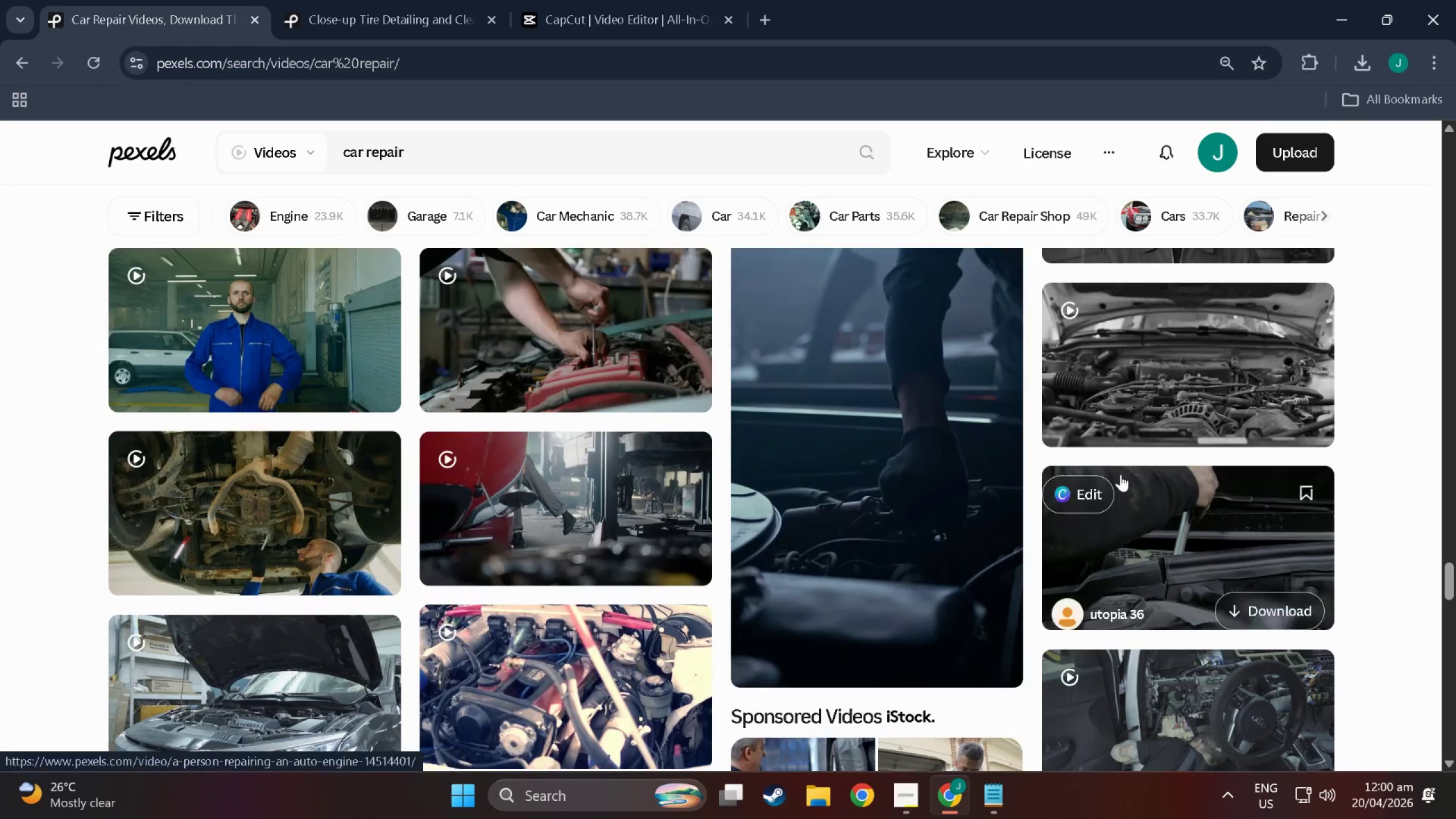 
scroll: coordinate [938, 507], scroll_direction: up, amount: 1.0
 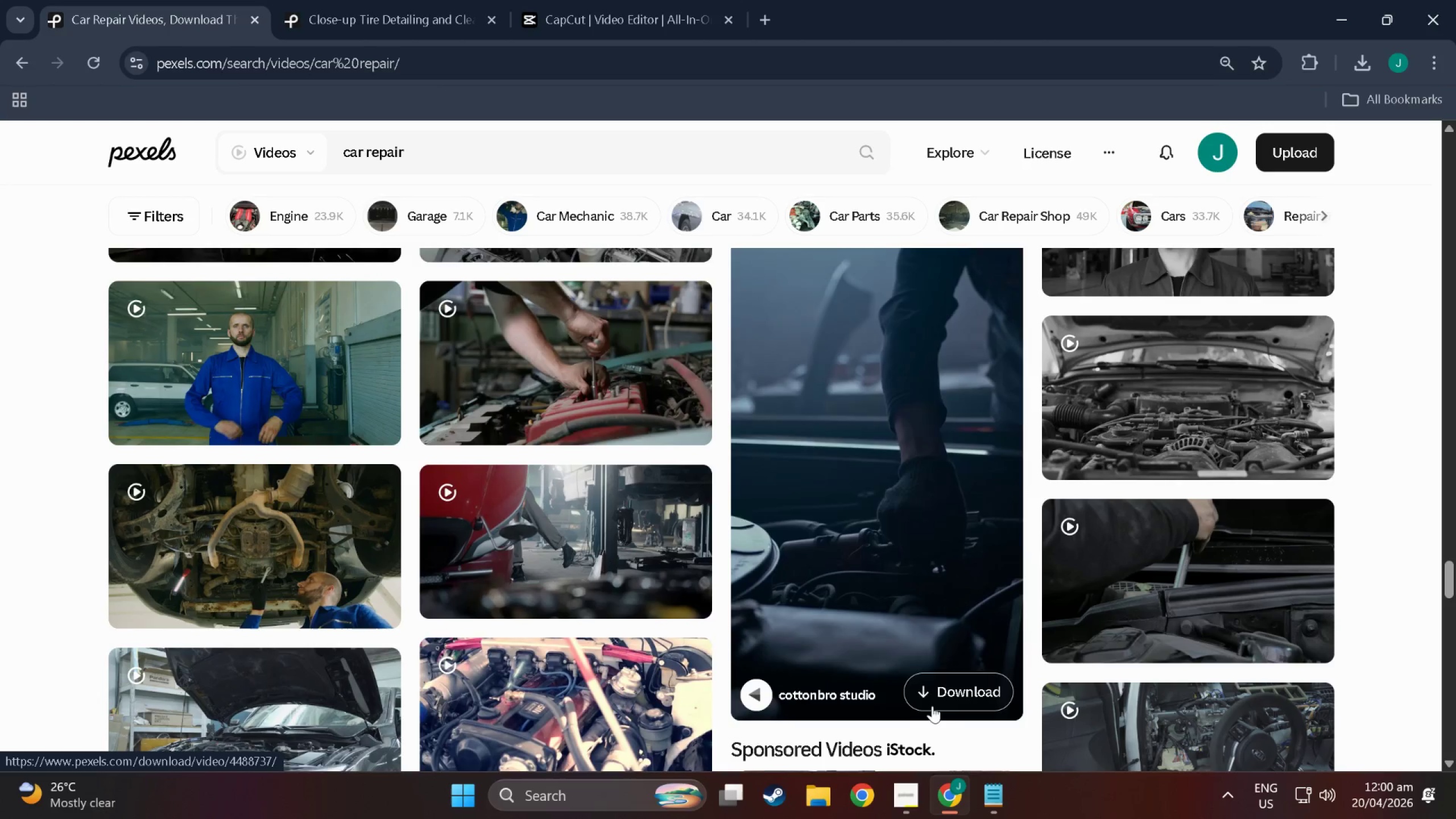 
left_click([946, 668])
 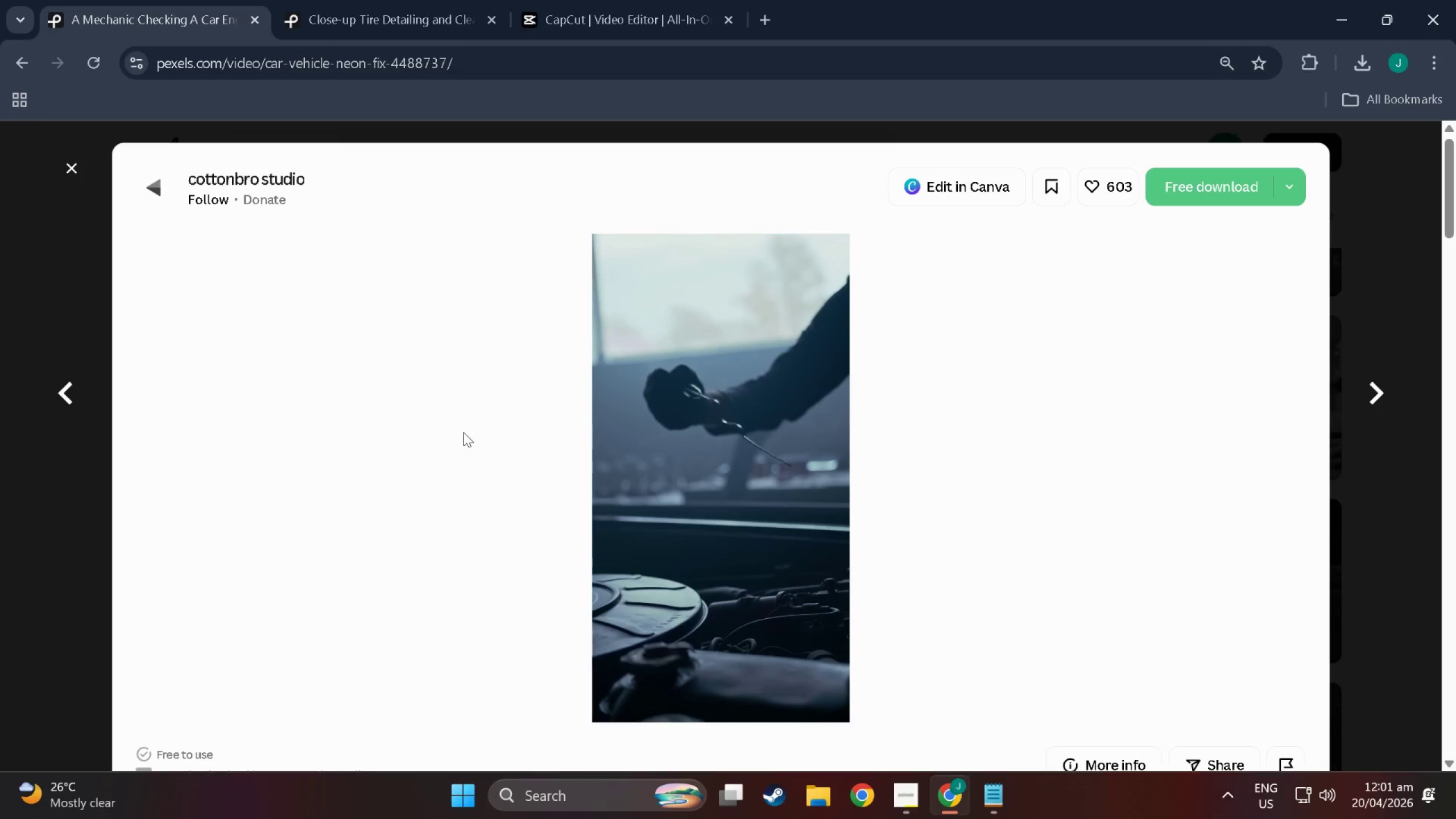 
wait(16.58)
 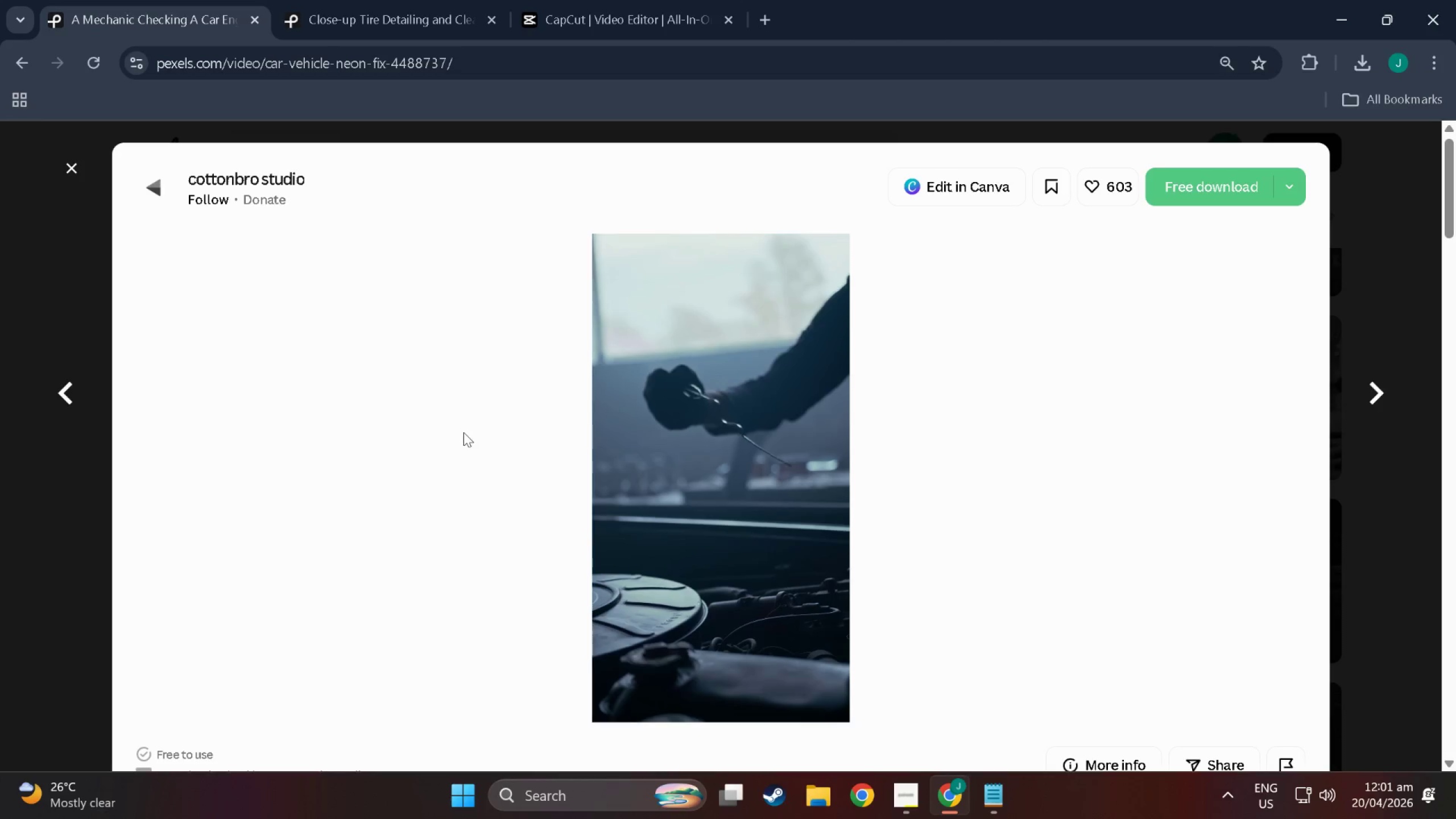 
scroll: coordinate [980, 336], scroll_direction: down, amount: 116.0
 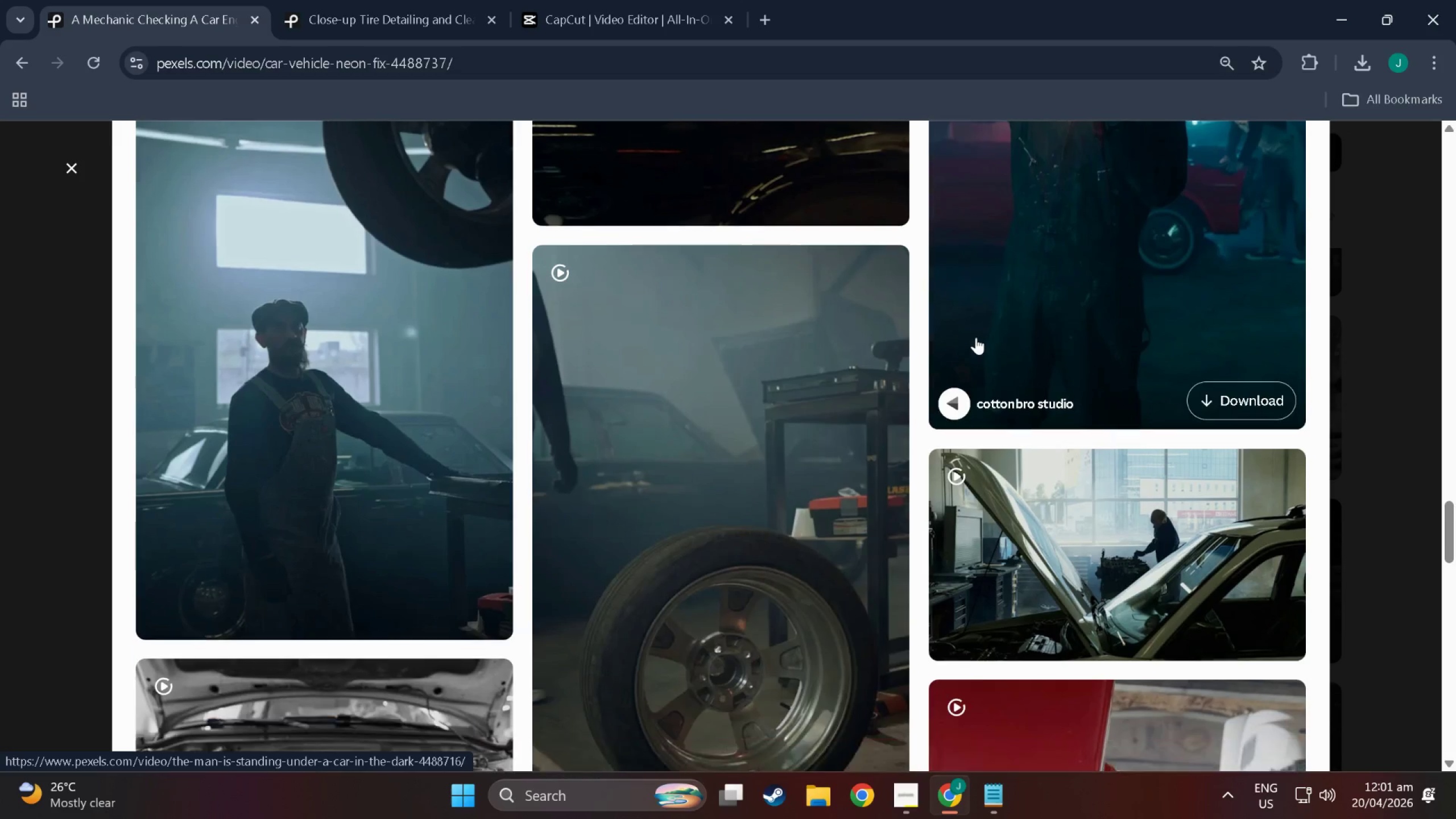 
scroll: coordinate [883, 351], scroll_direction: down, amount: 7.0
 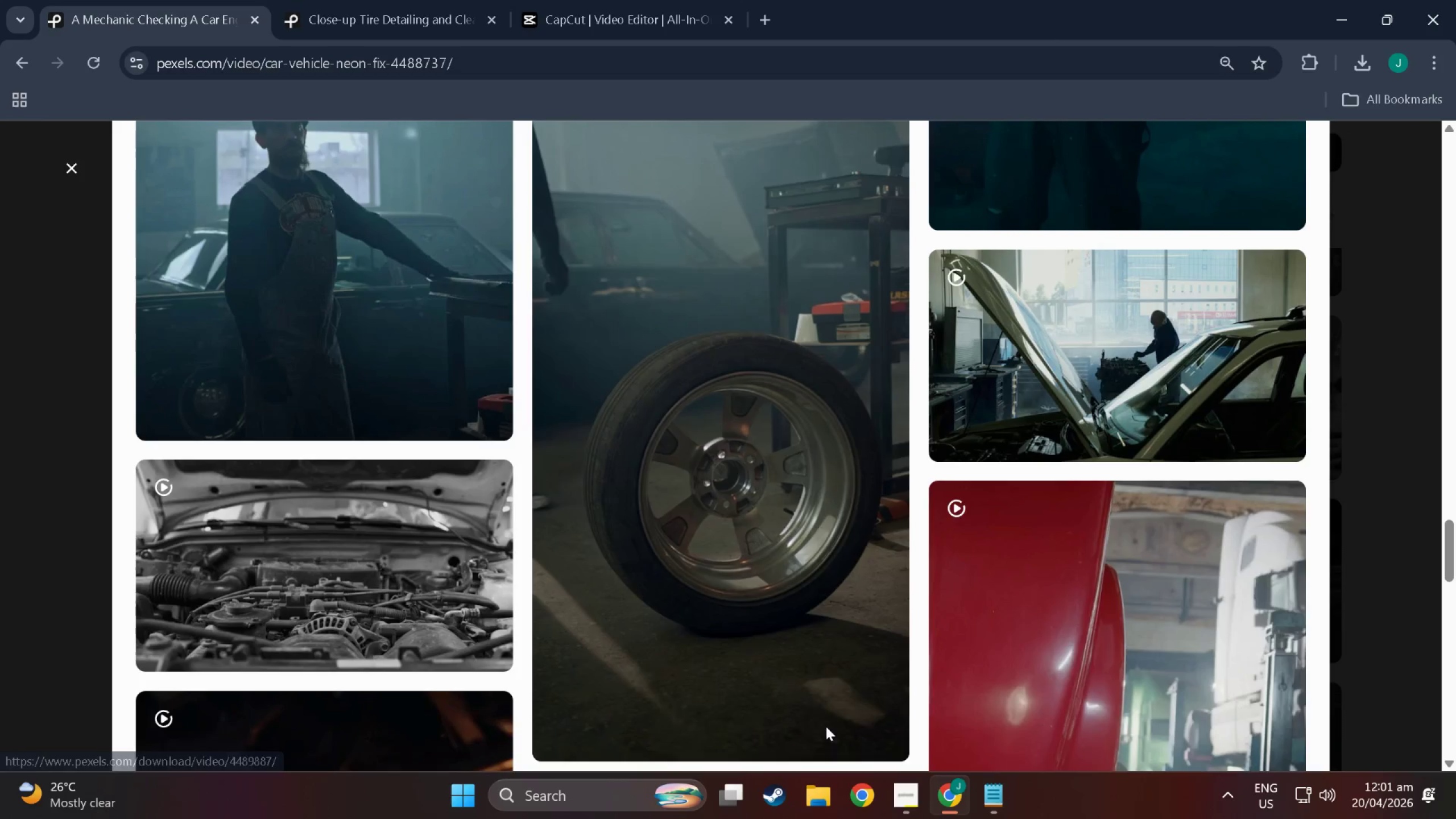 
left_click([832, 734])
 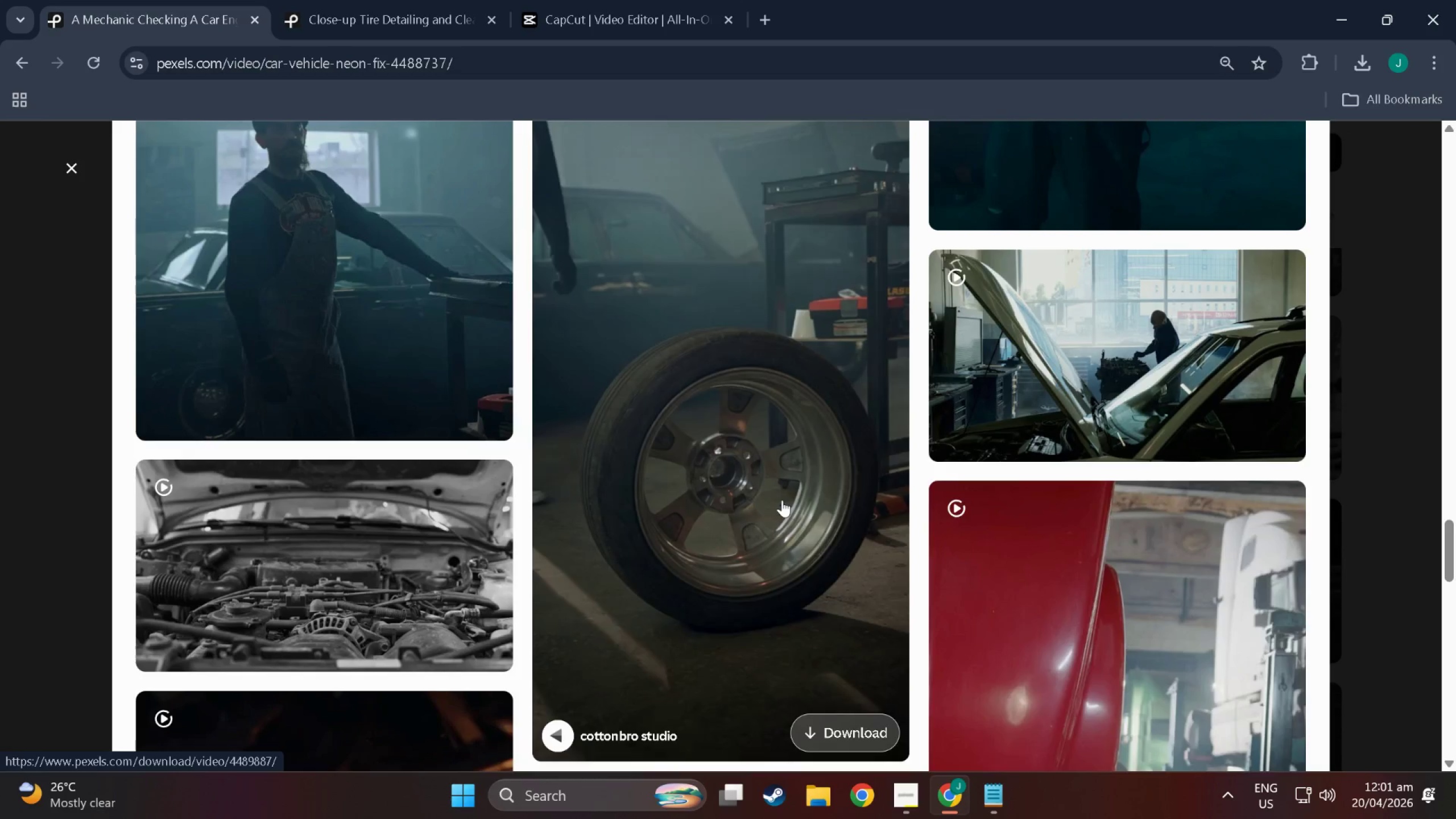 
scroll: coordinate [784, 499], scroll_direction: down, amount: 5.0
 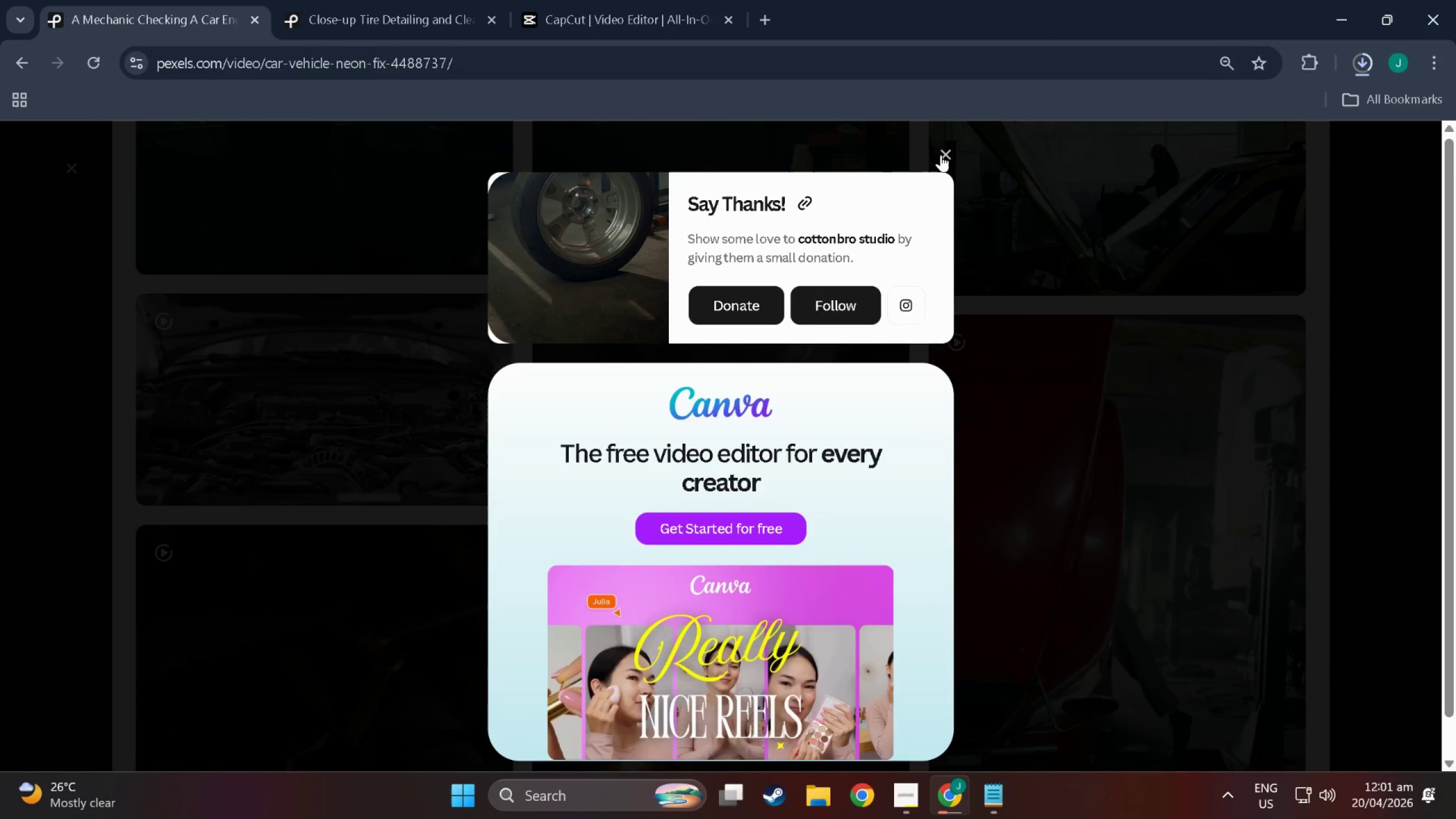 
left_click([941, 155])
 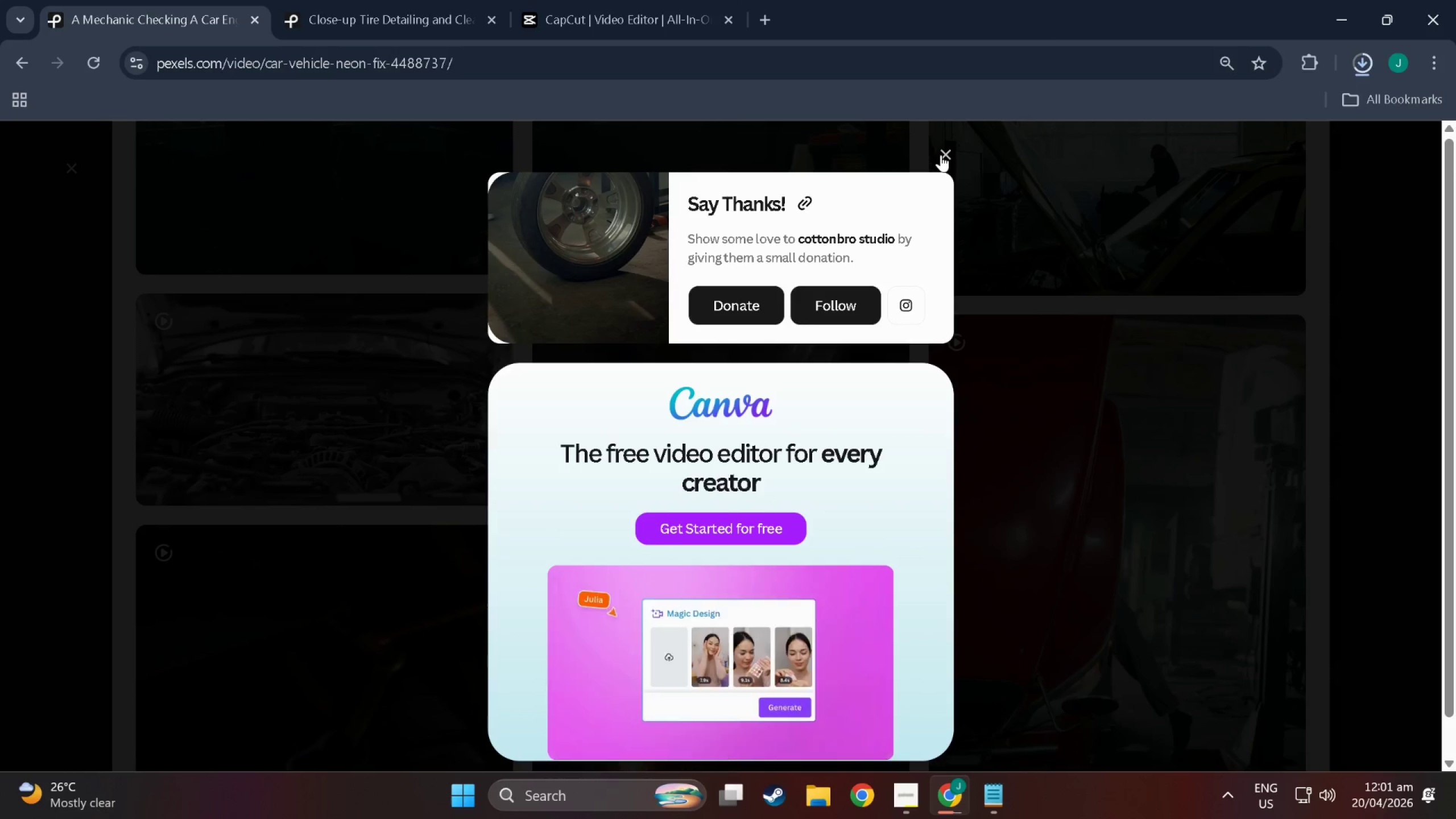 
scroll: coordinate [667, 310], scroll_direction: down, amount: 142.0
 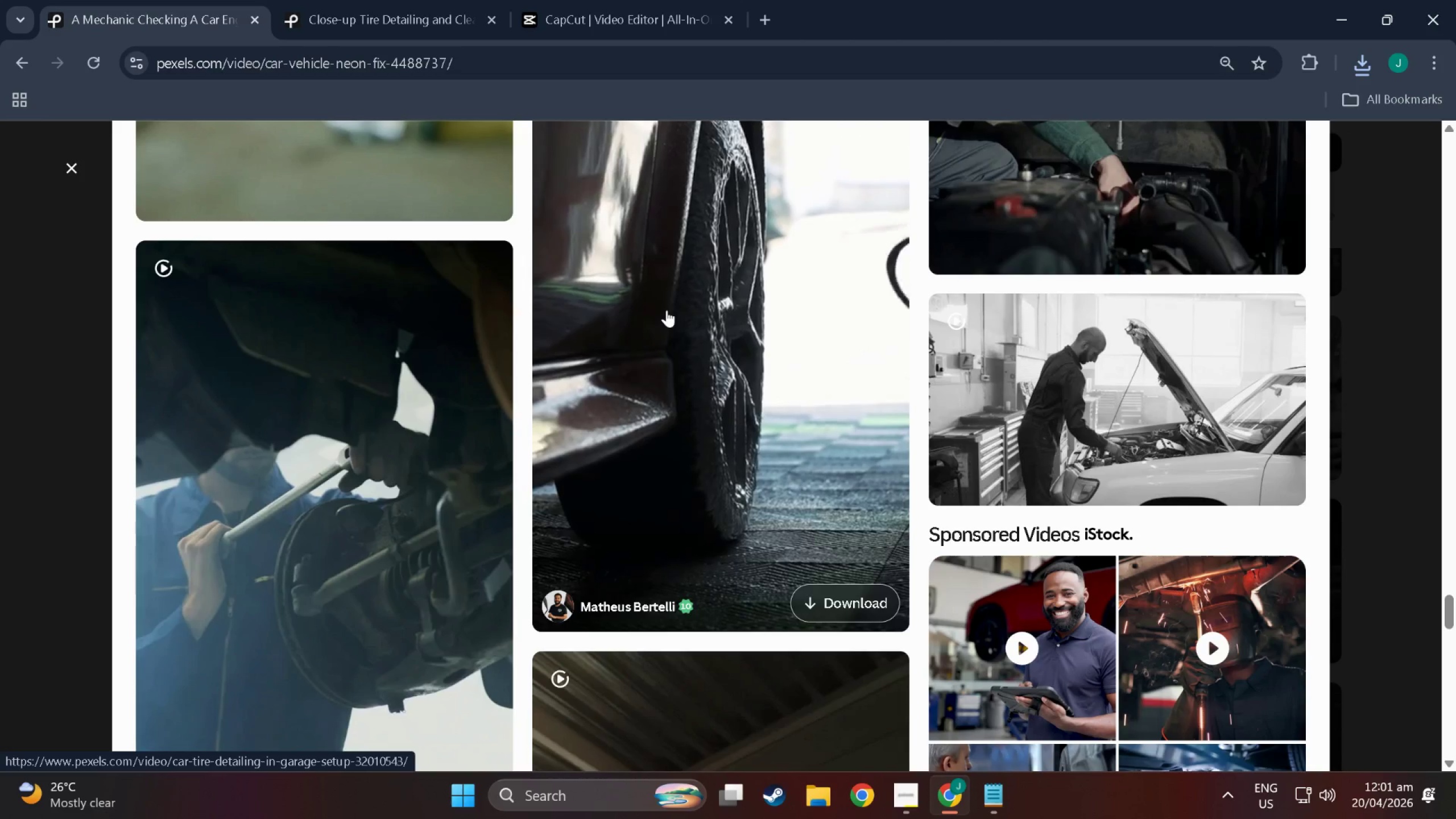 
wait(5.73)
 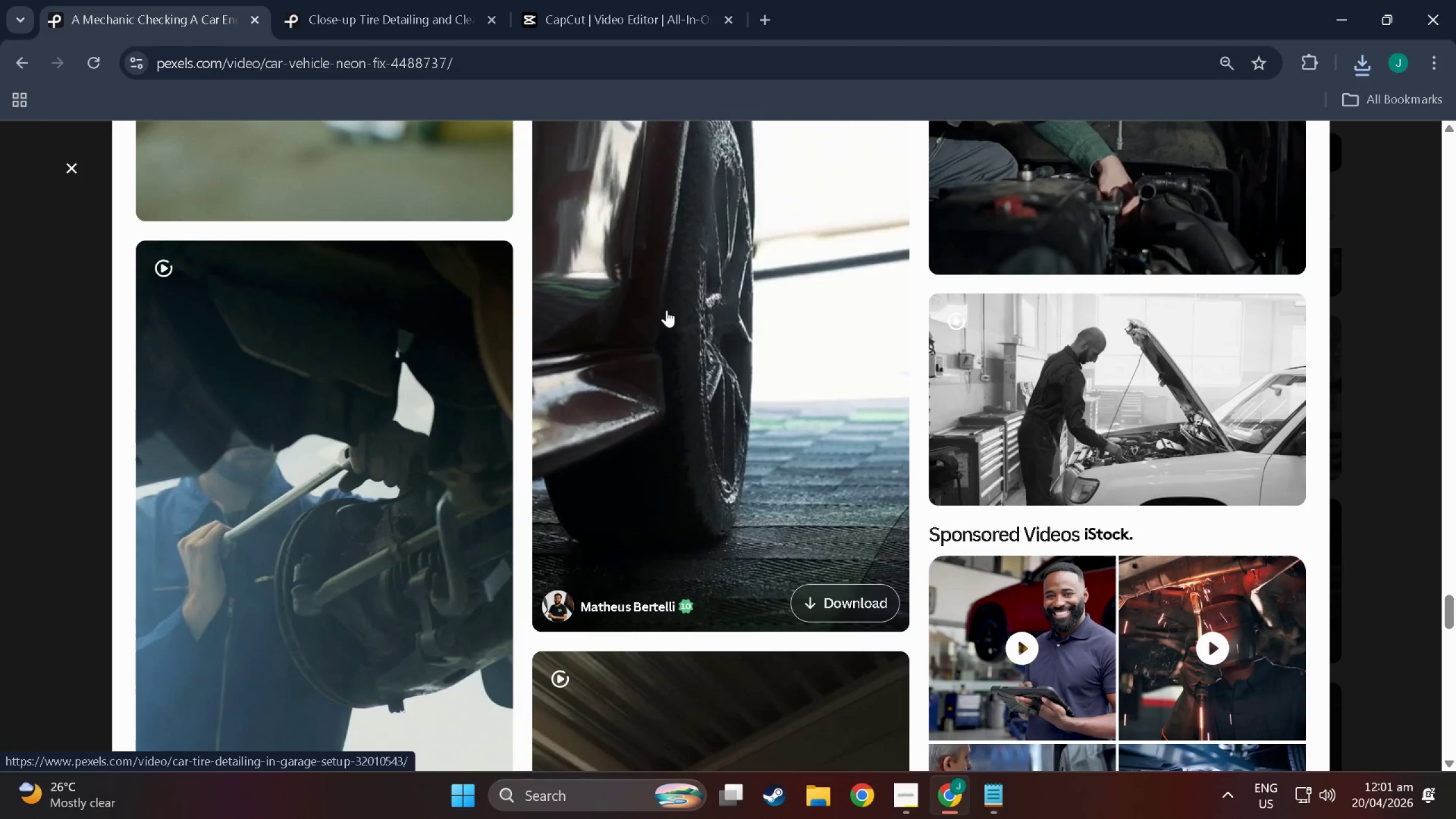 
scroll: coordinate [667, 310], scroll_direction: down, amount: 10.0
 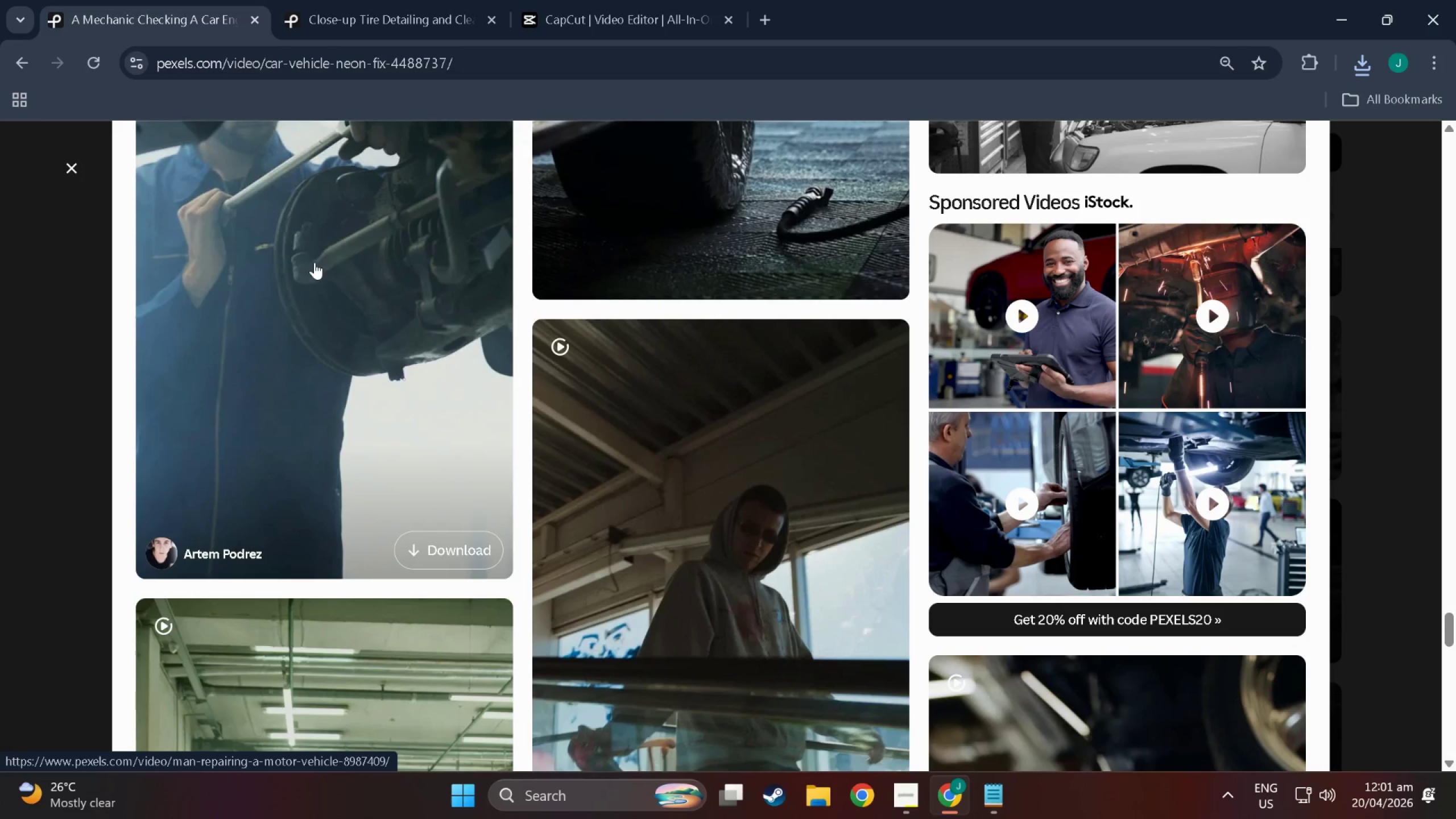 
scroll: coordinate [315, 262], scroll_direction: up, amount: 4.0
 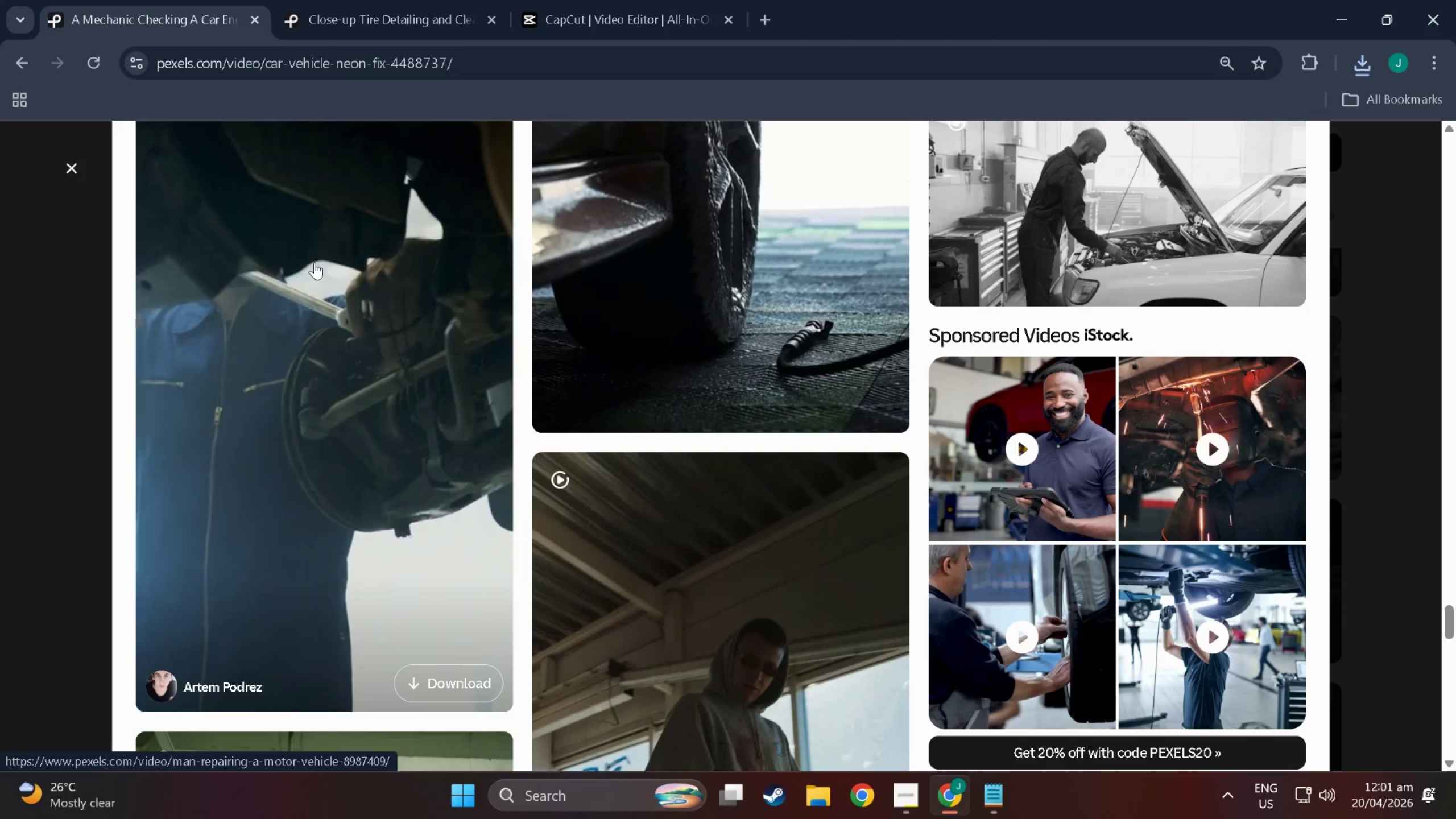 
wait(9.81)
 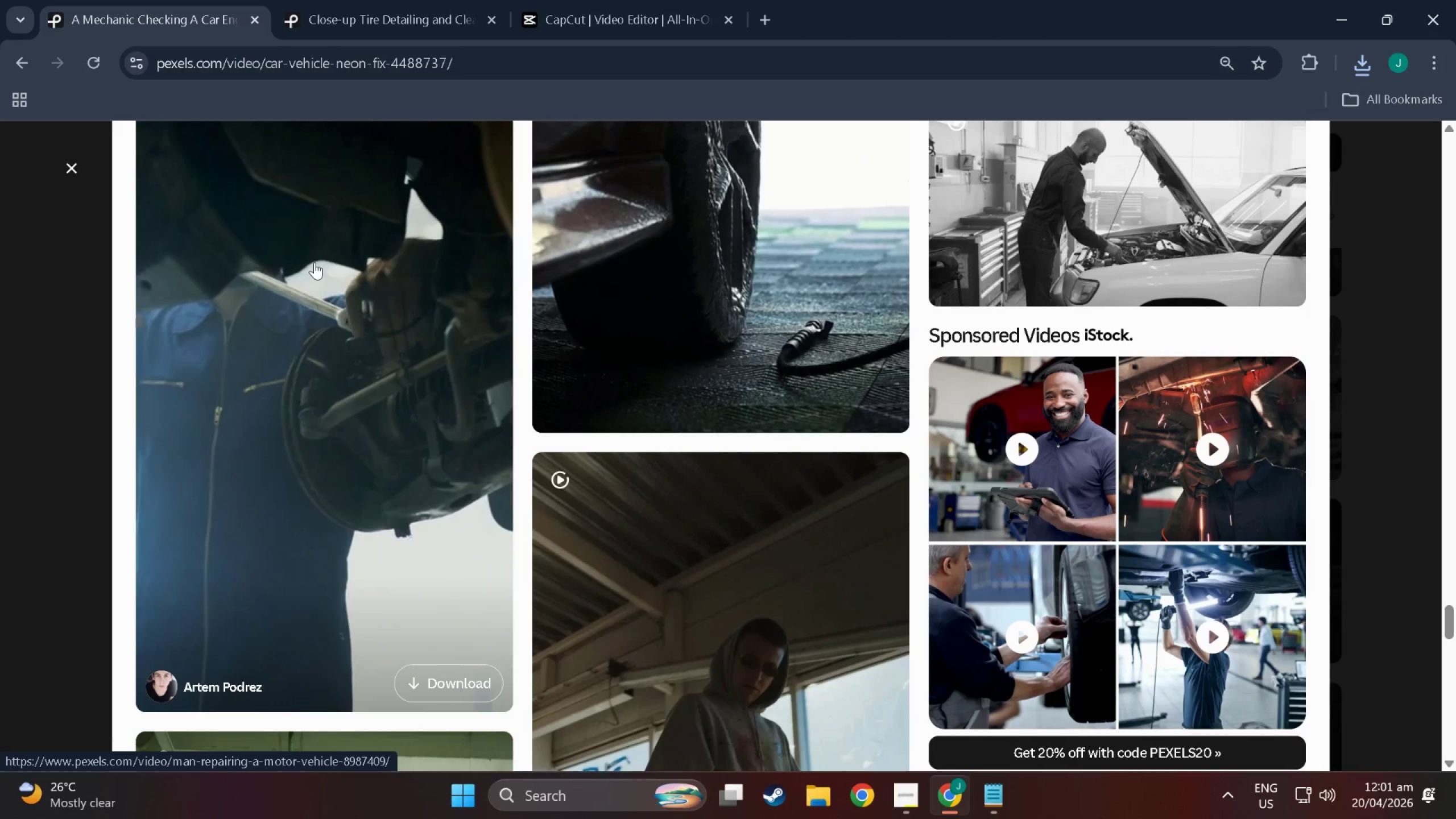 
scroll: coordinate [1098, 342], scroll_direction: down, amount: 28.0
 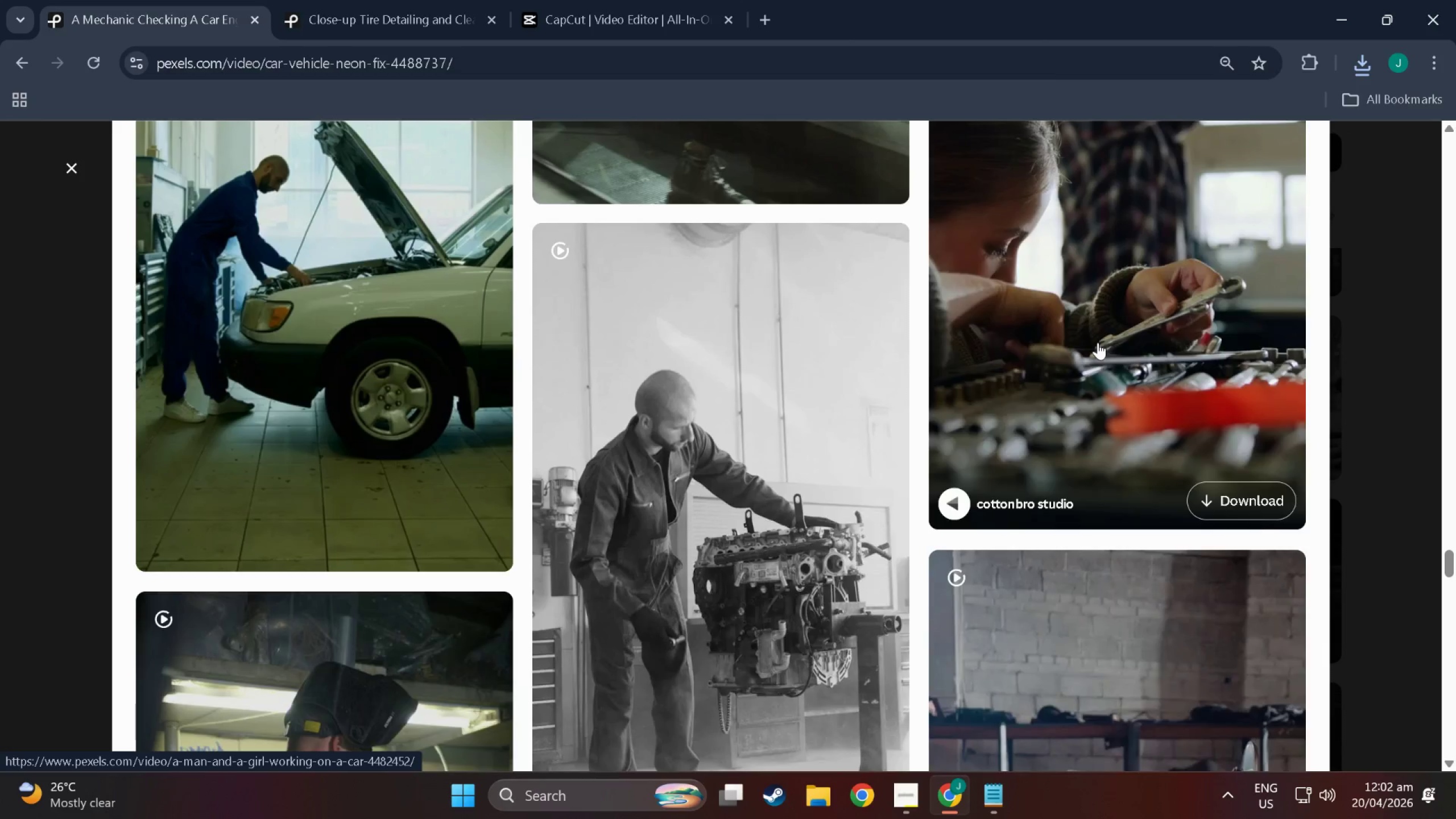 
scroll: coordinate [1098, 342], scroll_direction: up, amount: 2.0
 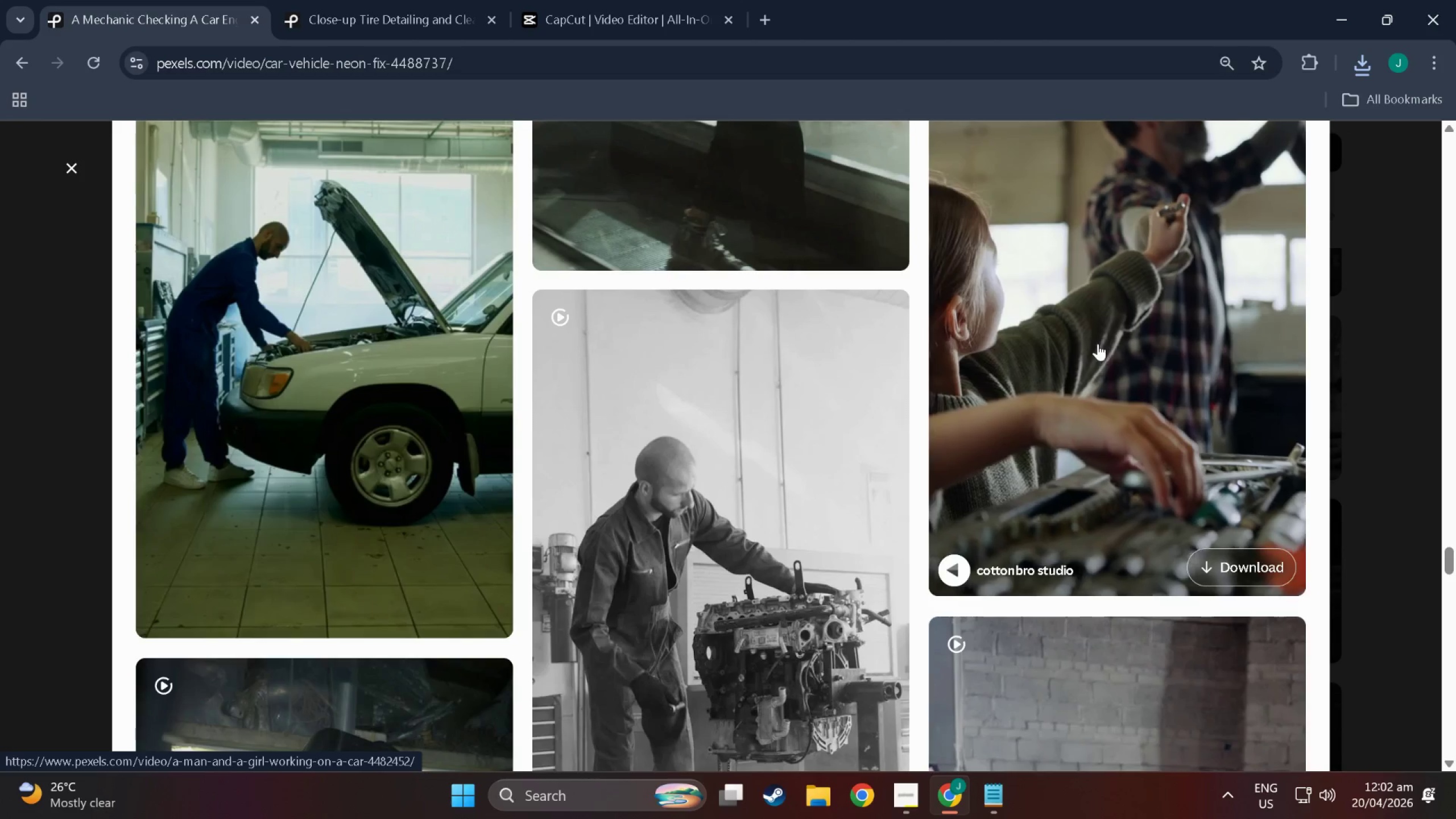 
wait(14.17)
 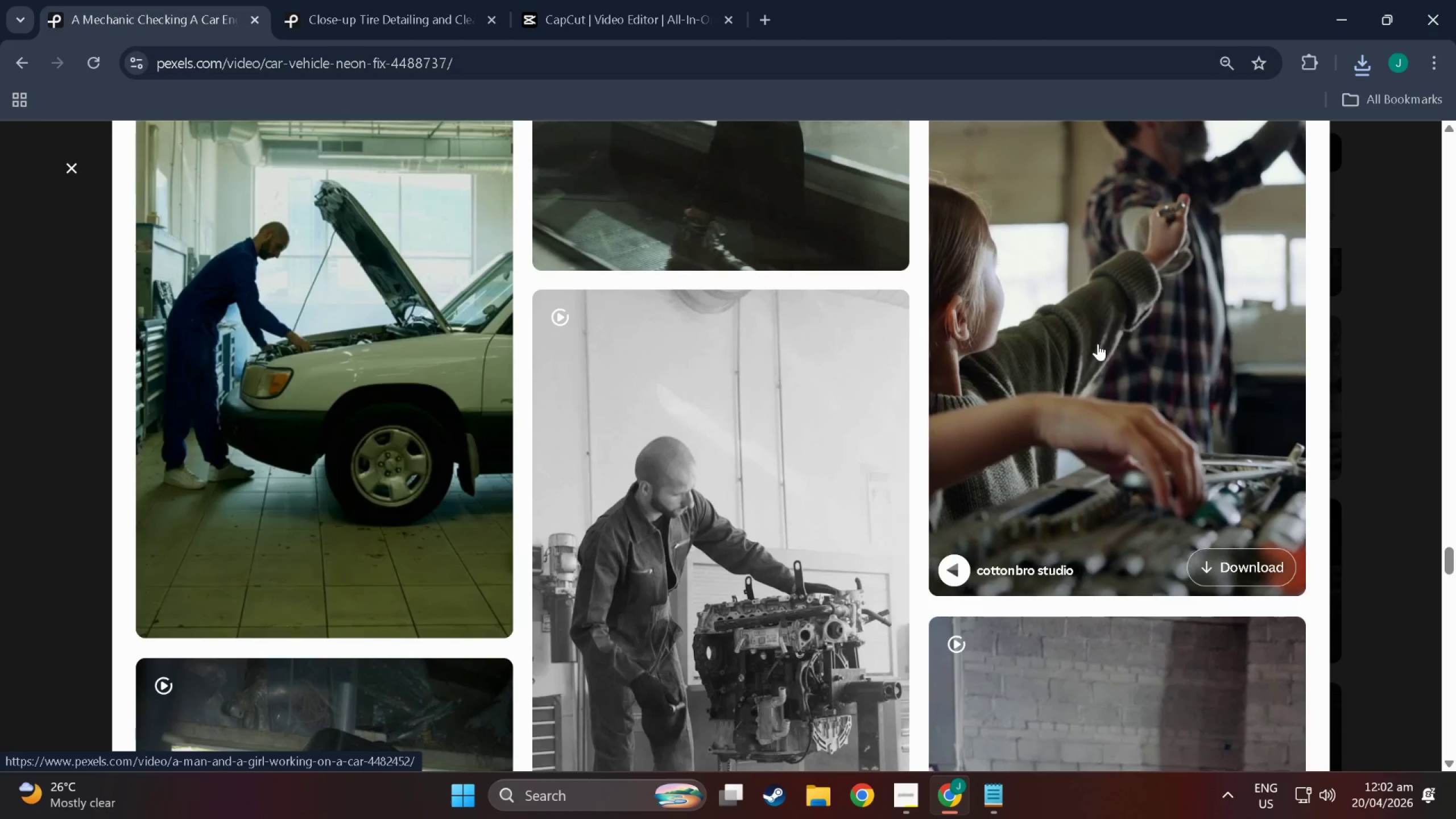 
scroll: coordinate [1098, 344], scroll_direction: down, amount: 6.0
 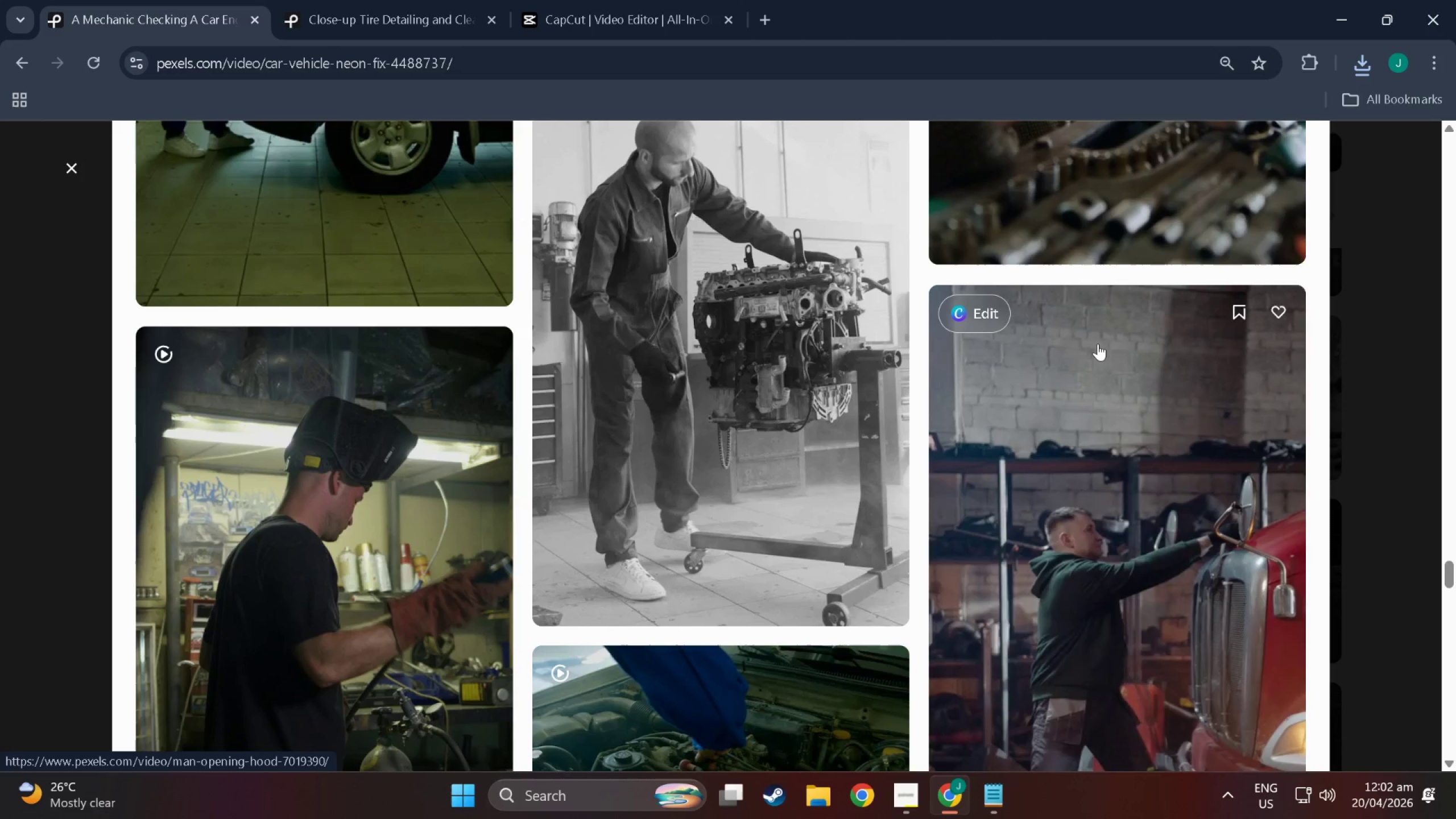 
wait(7.78)
 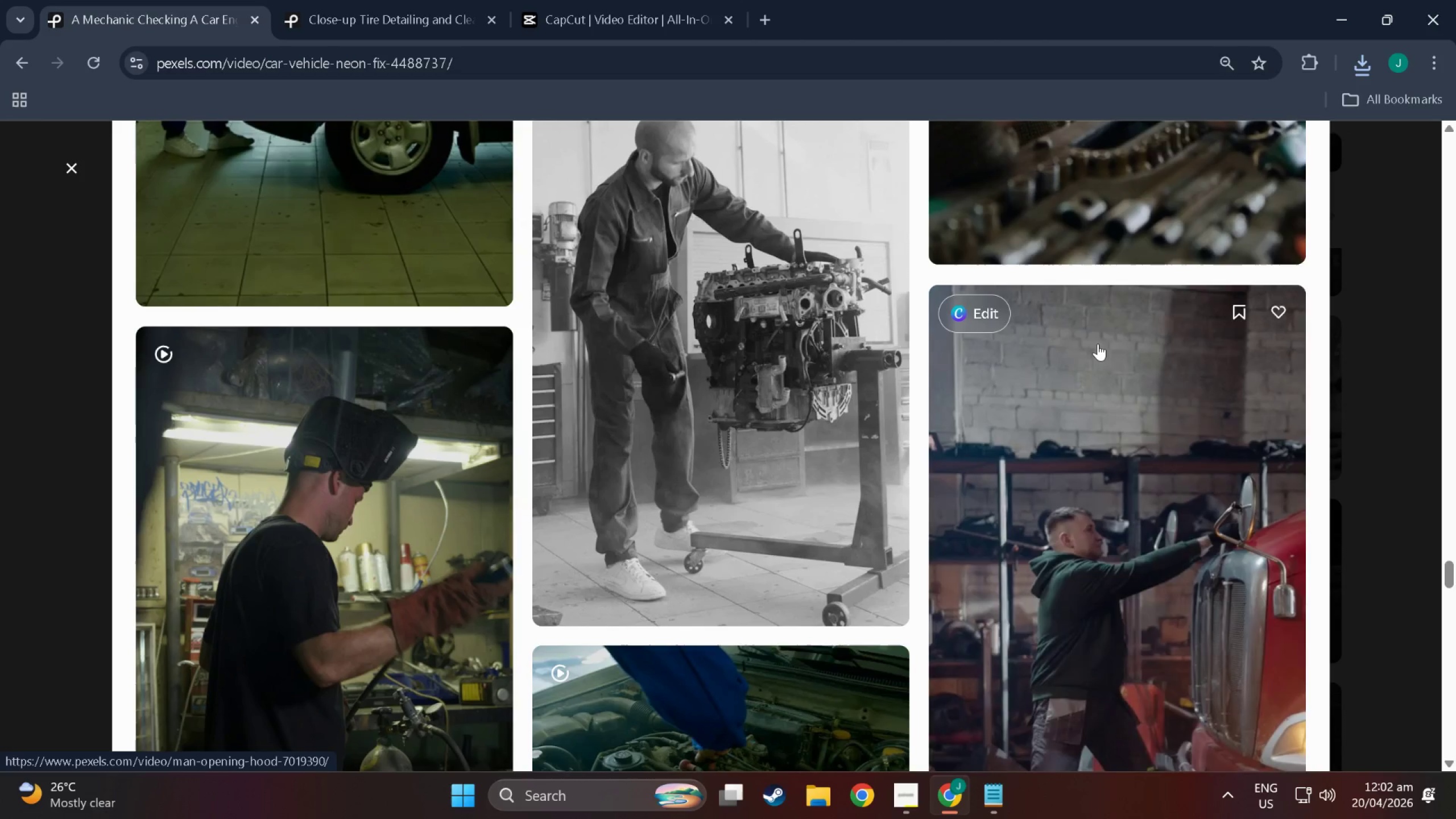 
scroll: coordinate [1177, 398], scroll_direction: down, amount: 7.0
 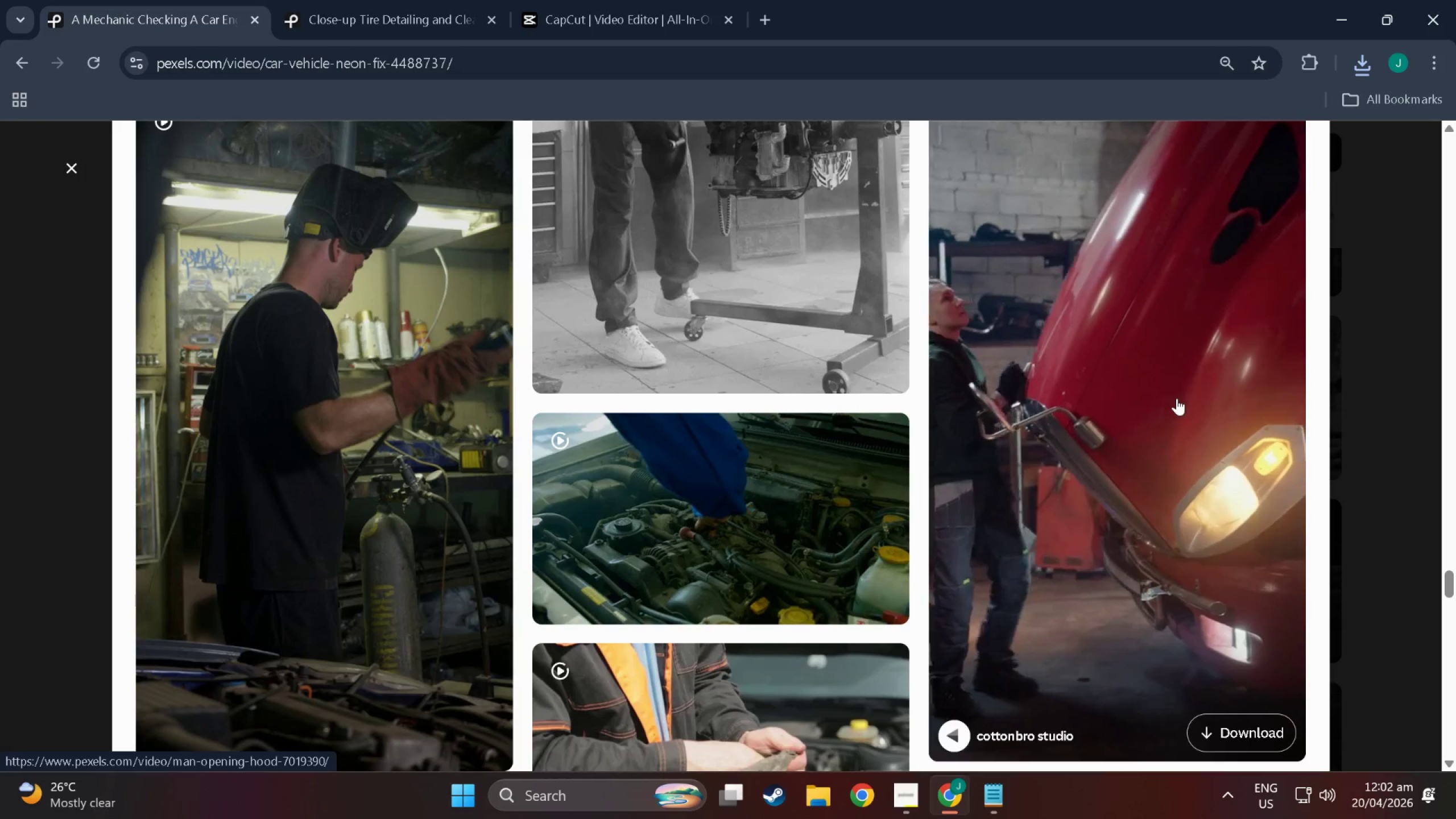 
scroll: coordinate [1176, 398], scroll_direction: up, amount: 1.0
 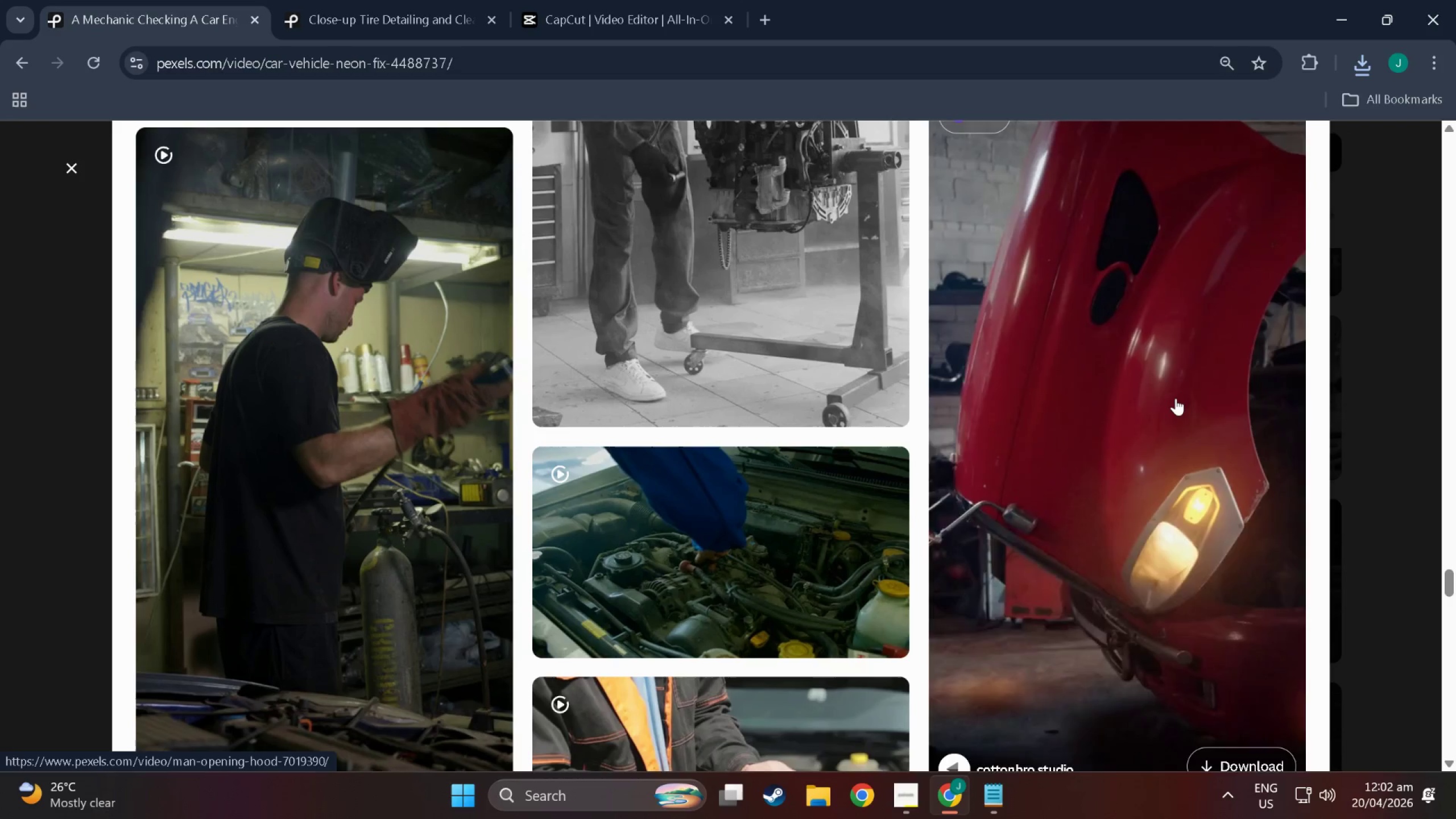 
scroll: coordinate [313, 359], scroll_direction: down, amount: 46.0
 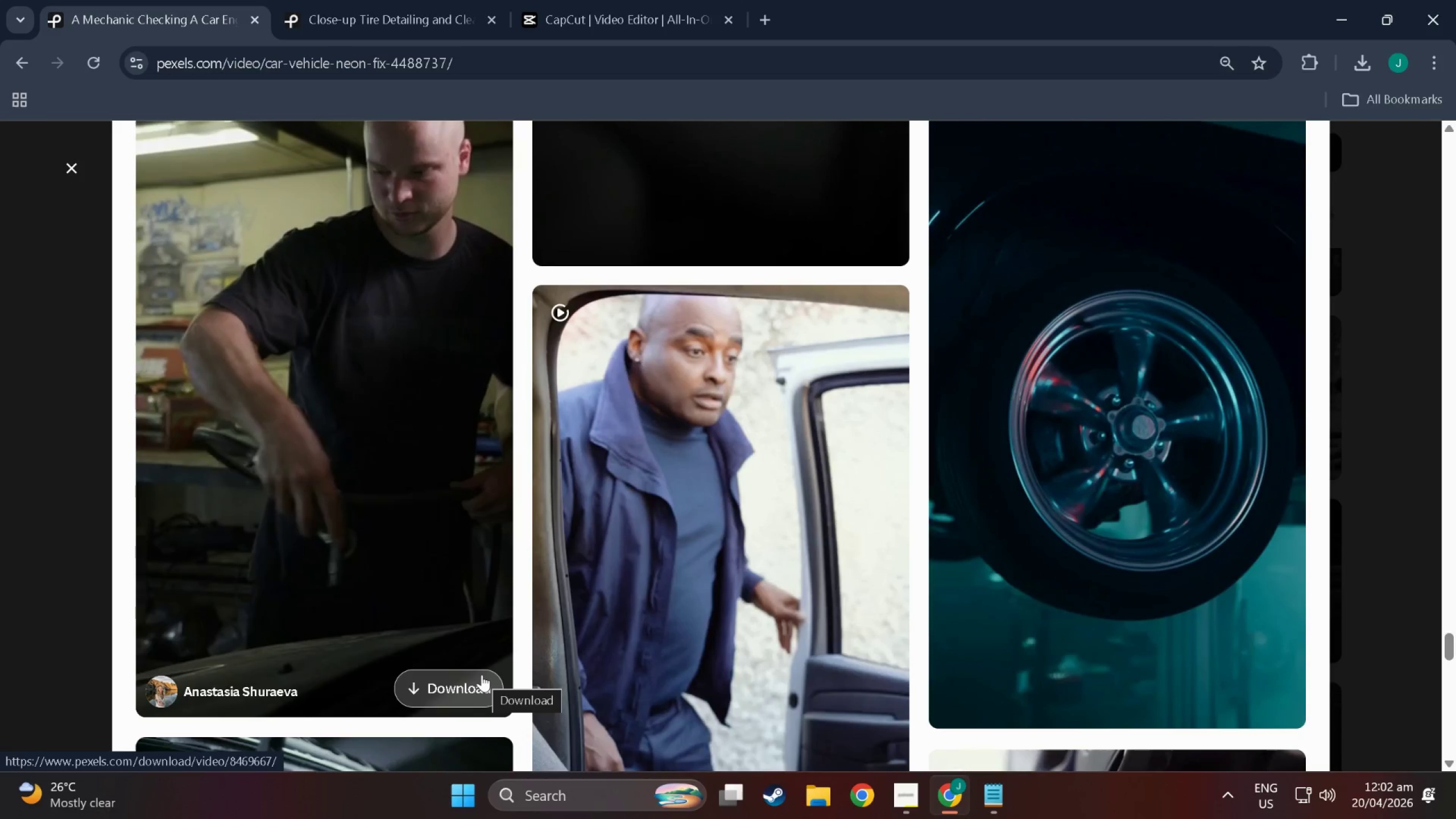 
wait(9.45)
 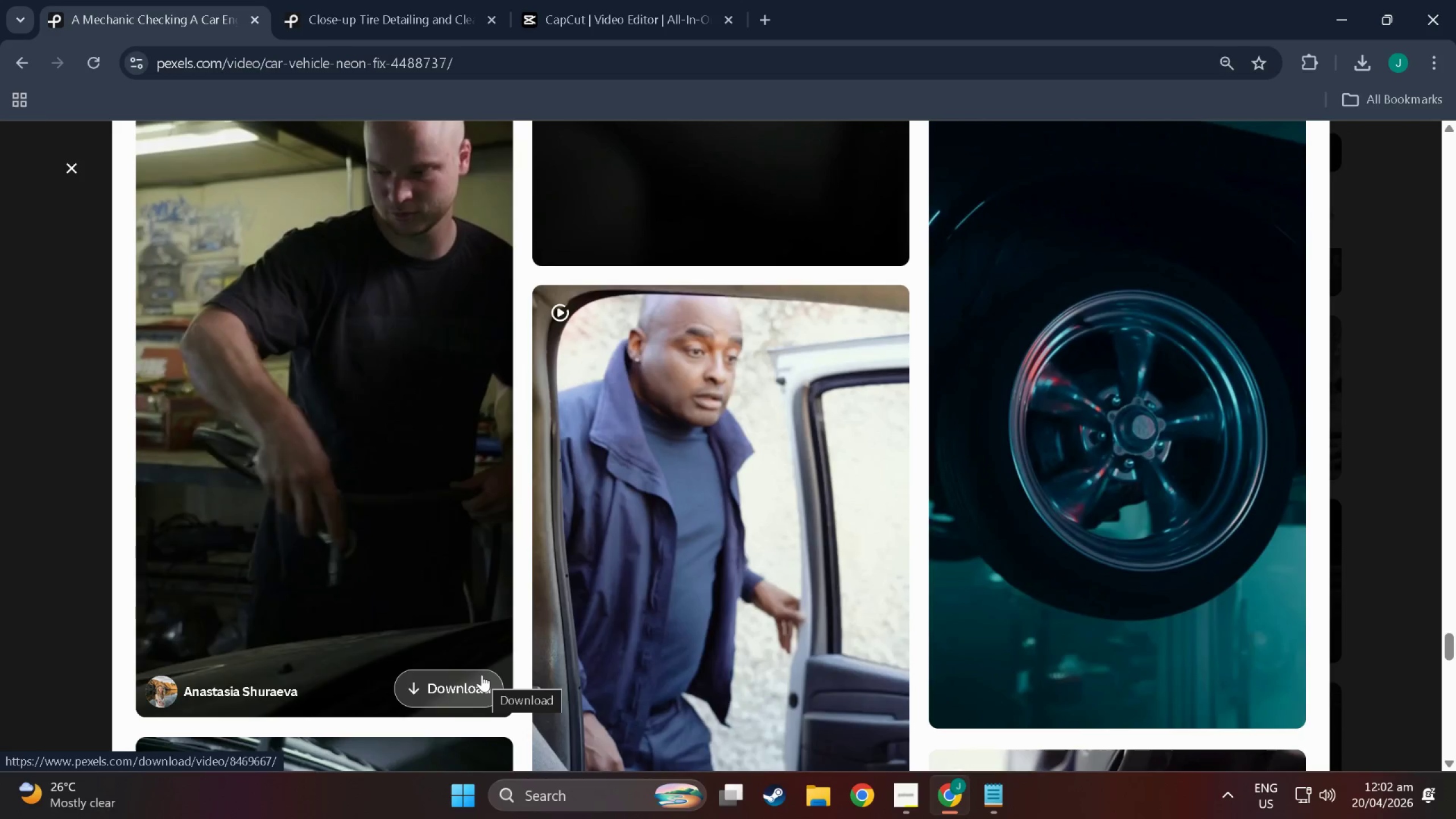 
left_click([482, 675])
 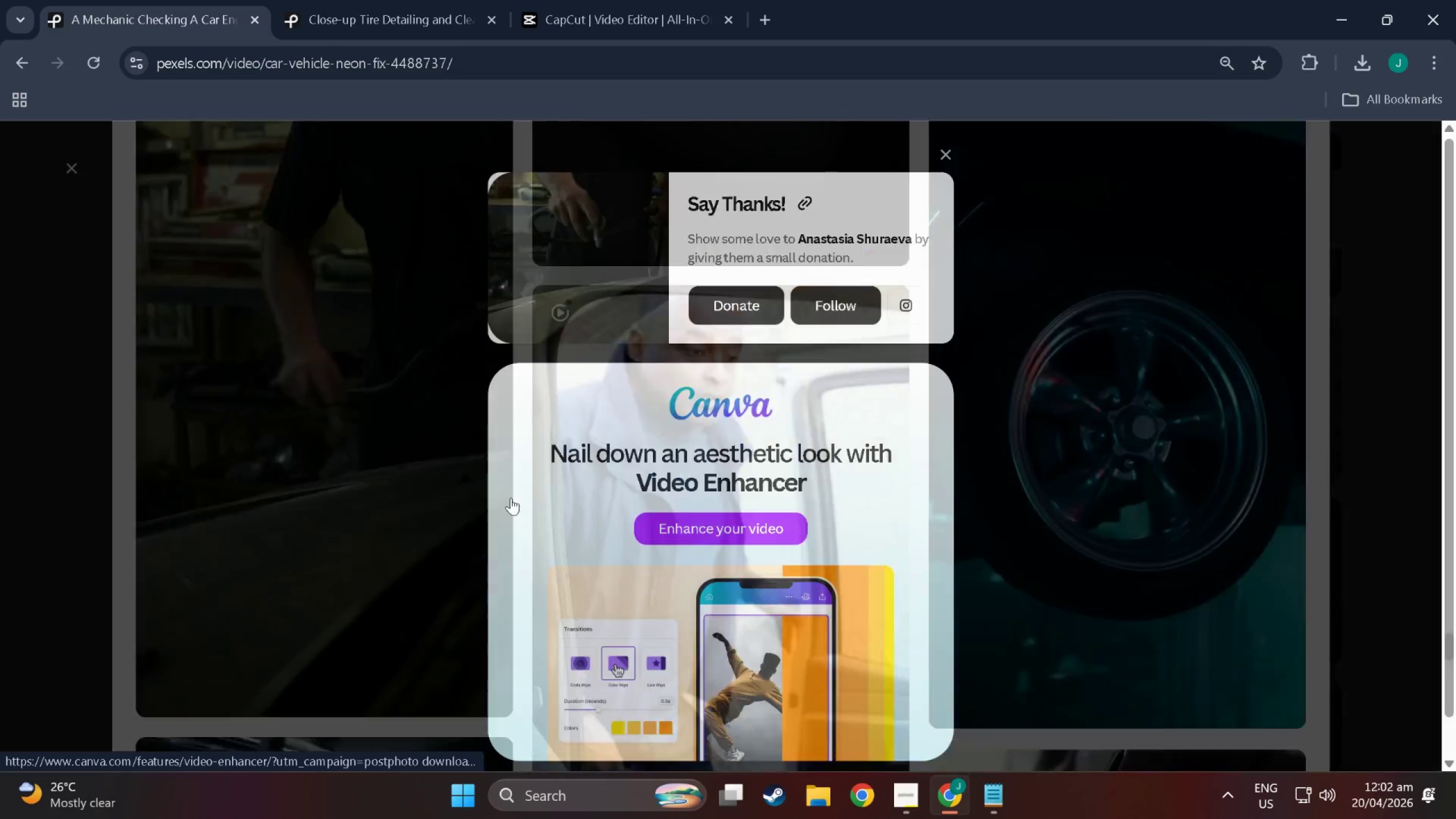 
scroll: coordinate [461, 460], scroll_direction: down, amount: 1.0
 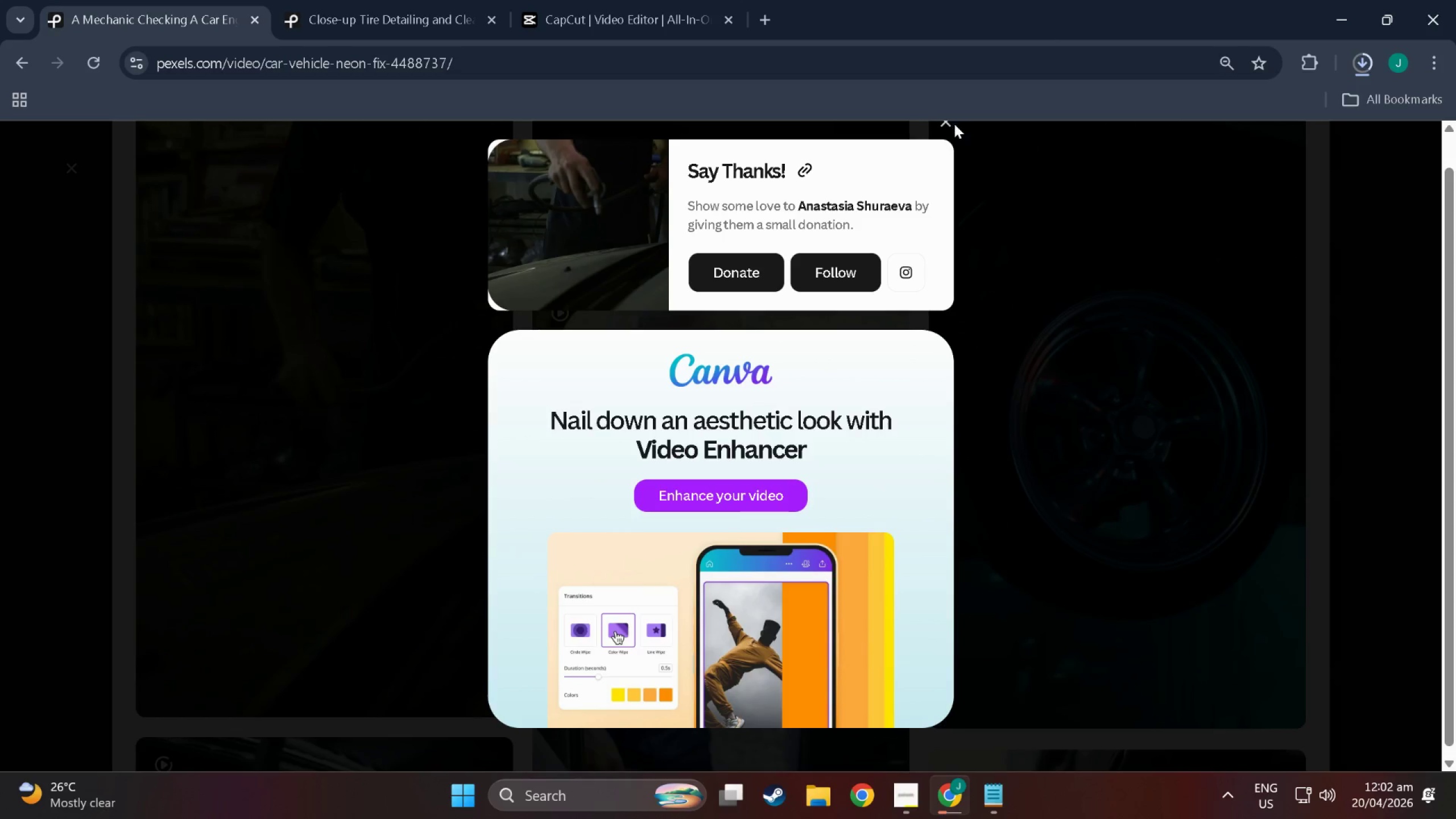 
left_click([949, 124])
 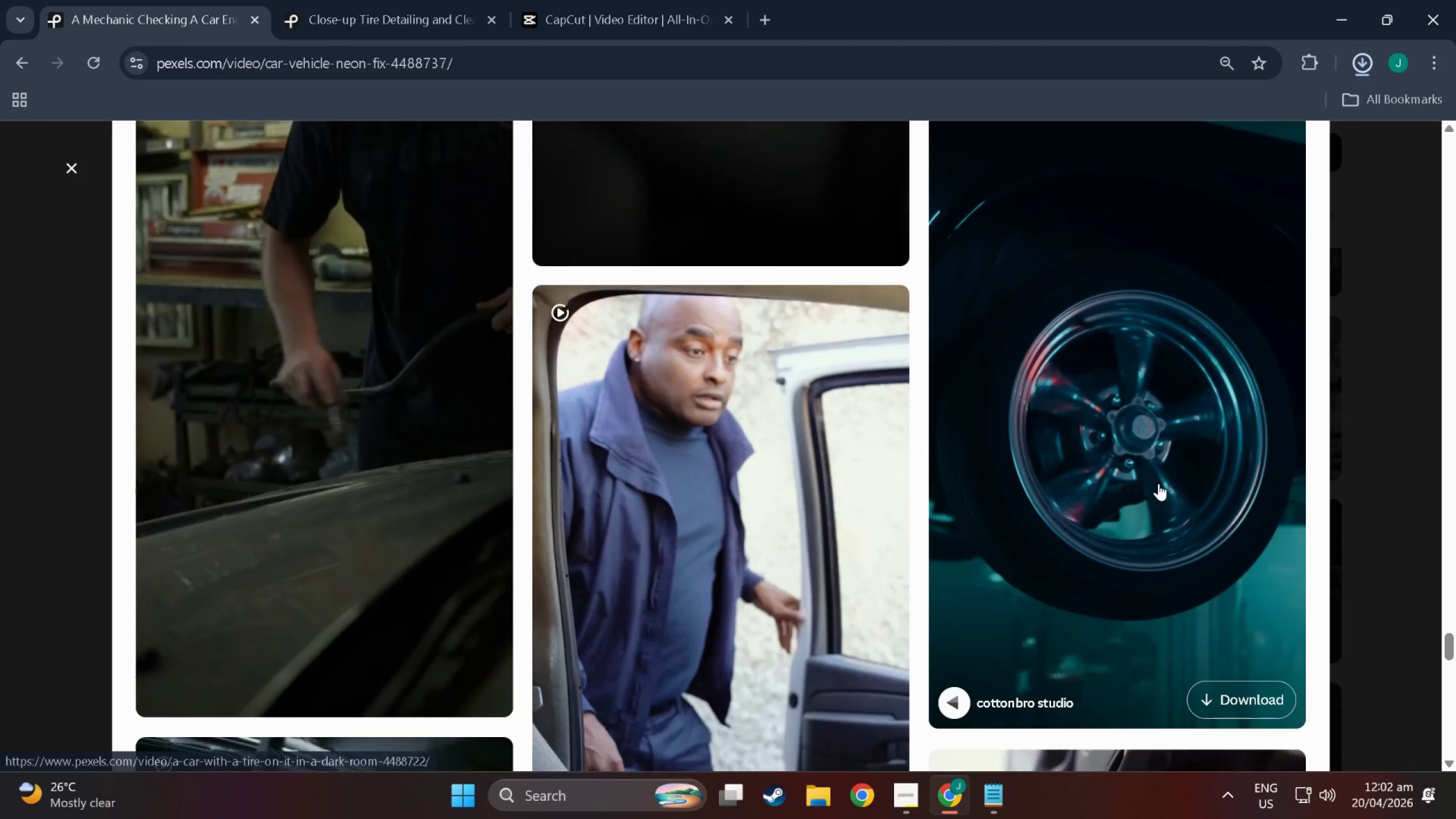 
scroll: coordinate [1159, 483], scroll_direction: down, amount: 2.0
 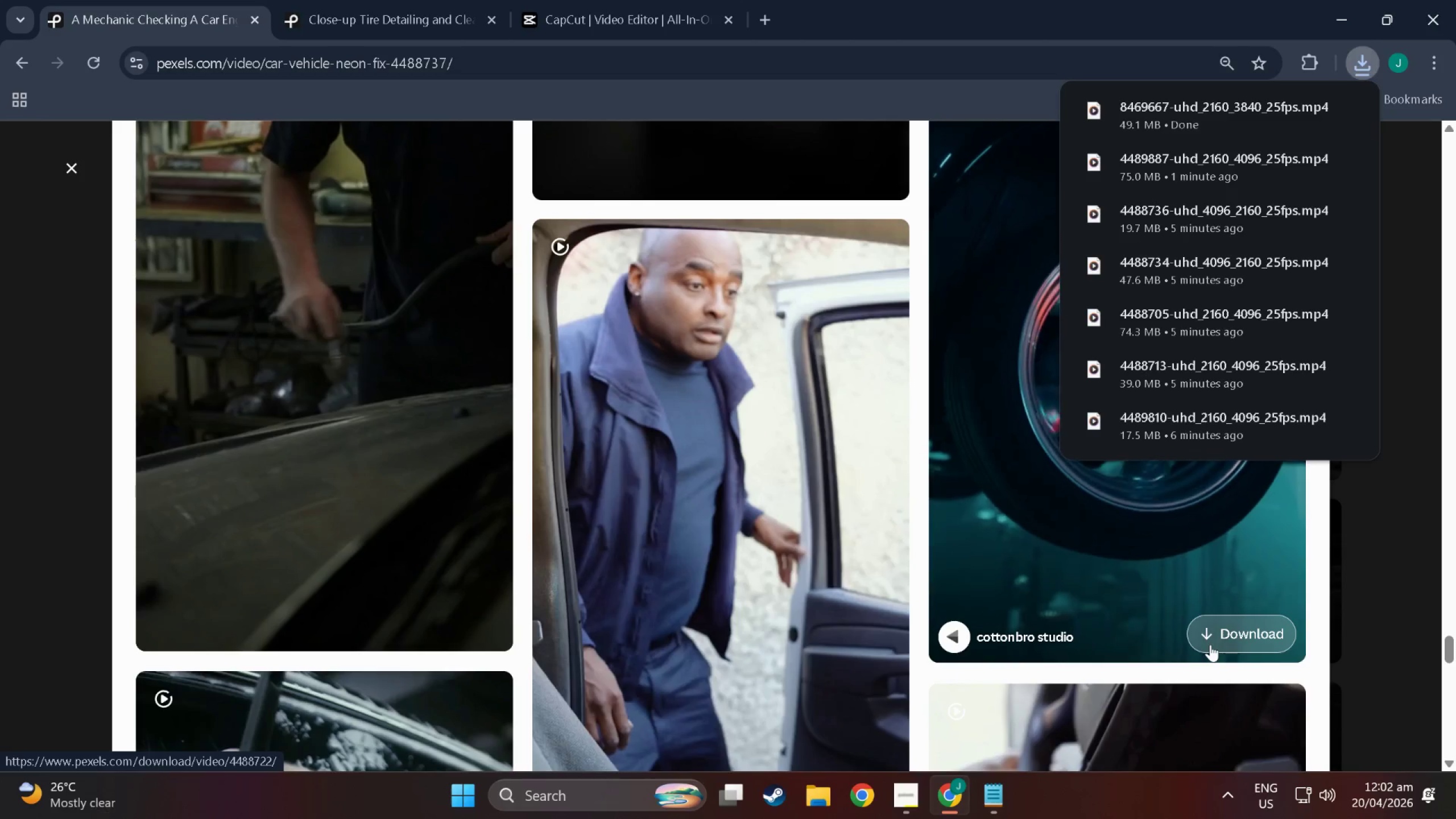 
left_click([1210, 644])
 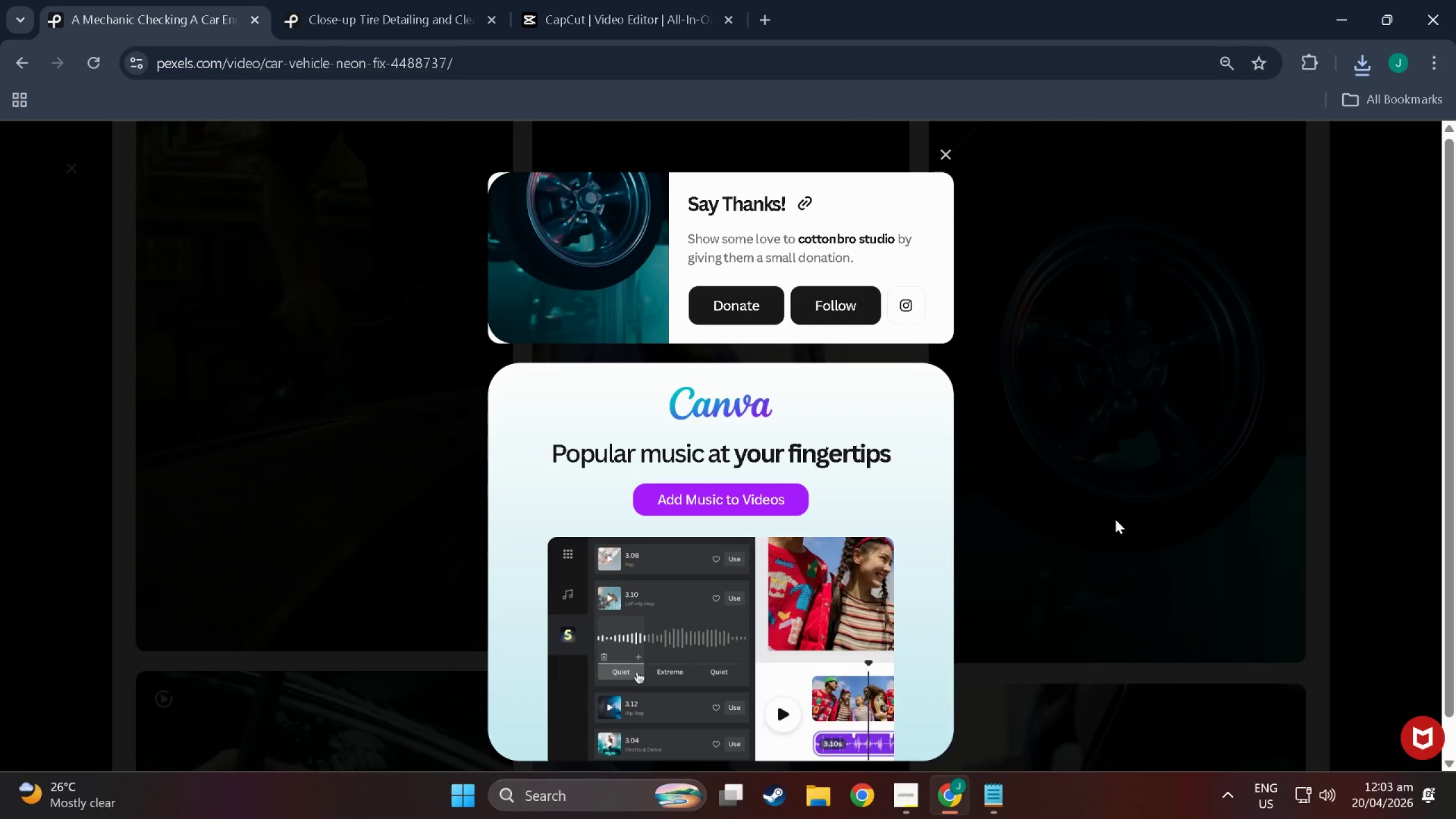 
wait(7.44)
 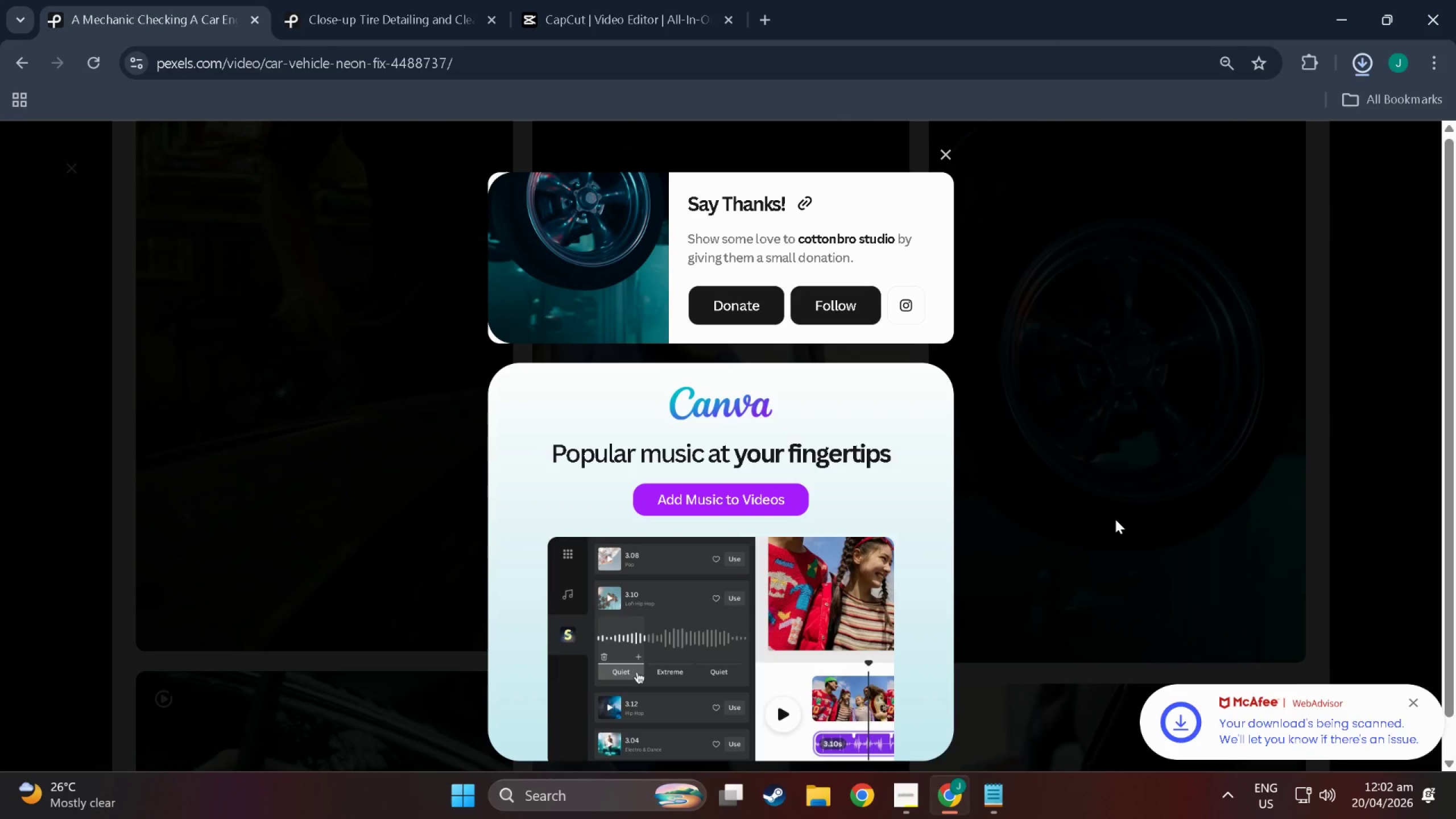 
left_click([945, 150])
 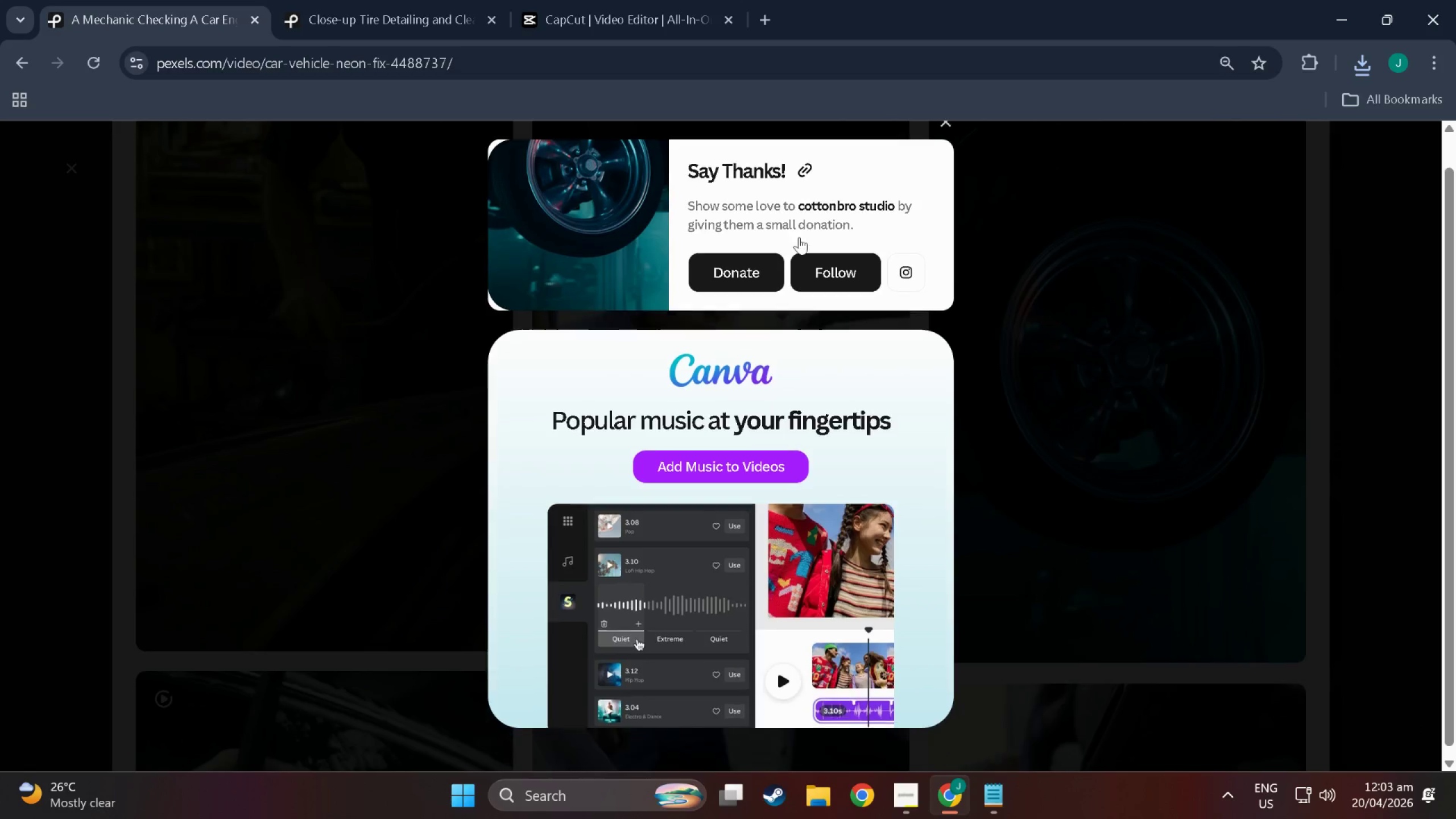 
scroll: coordinate [665, 417], scroll_direction: down, amount: 66.0
 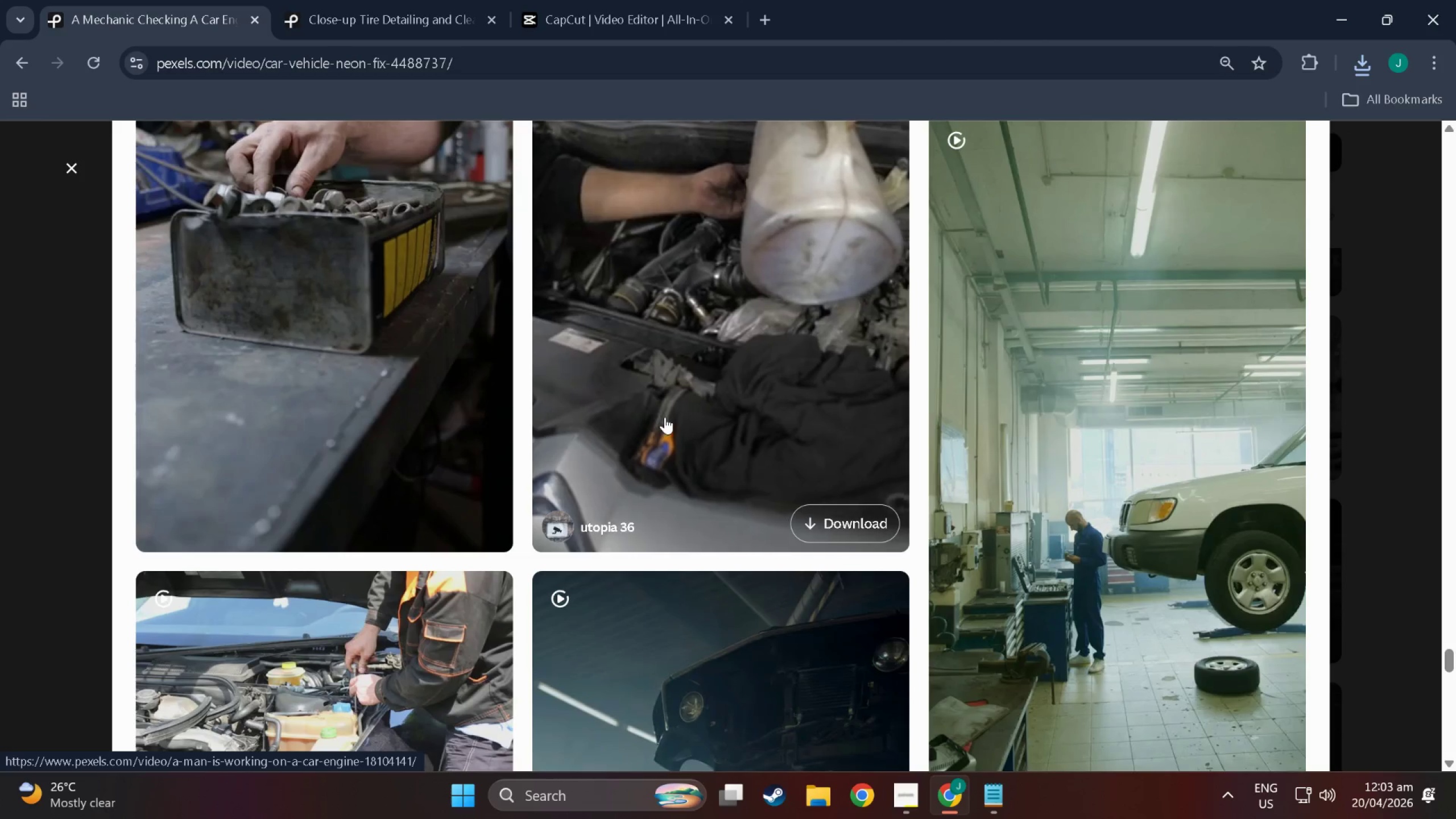 
wait(6.08)
 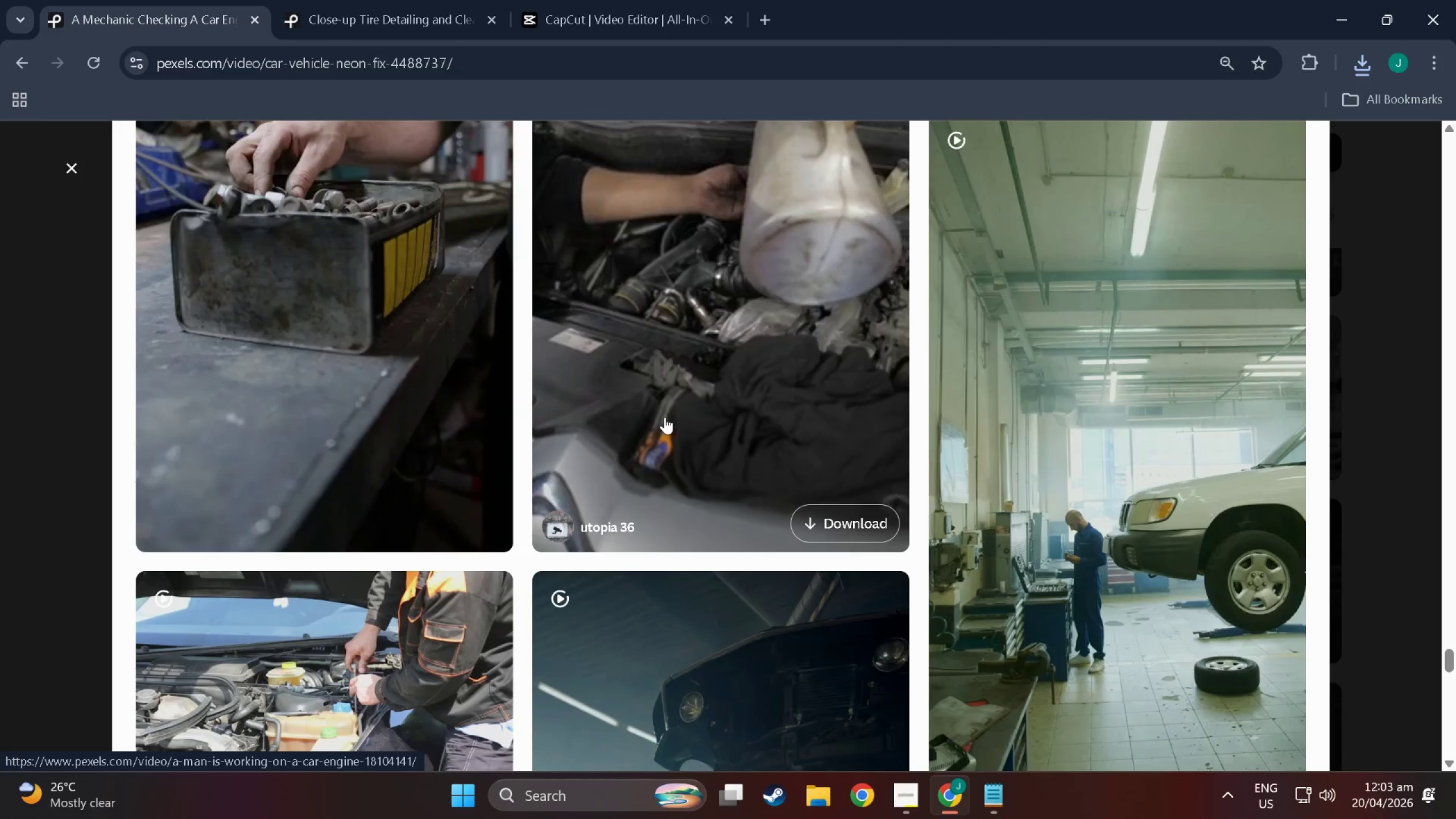 
scroll: coordinate [665, 417], scroll_direction: down, amount: 18.0
 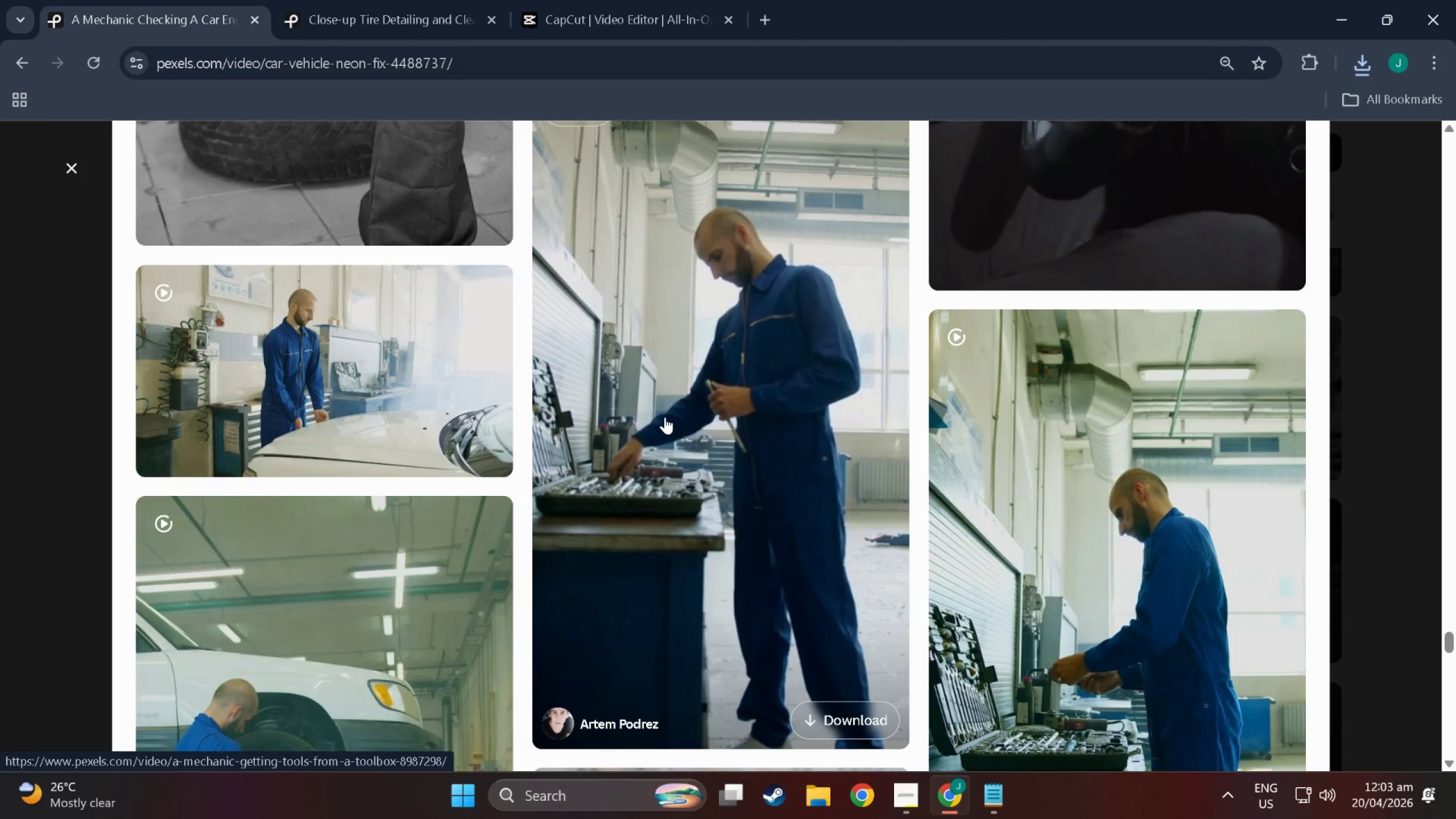 
wait(7.5)
 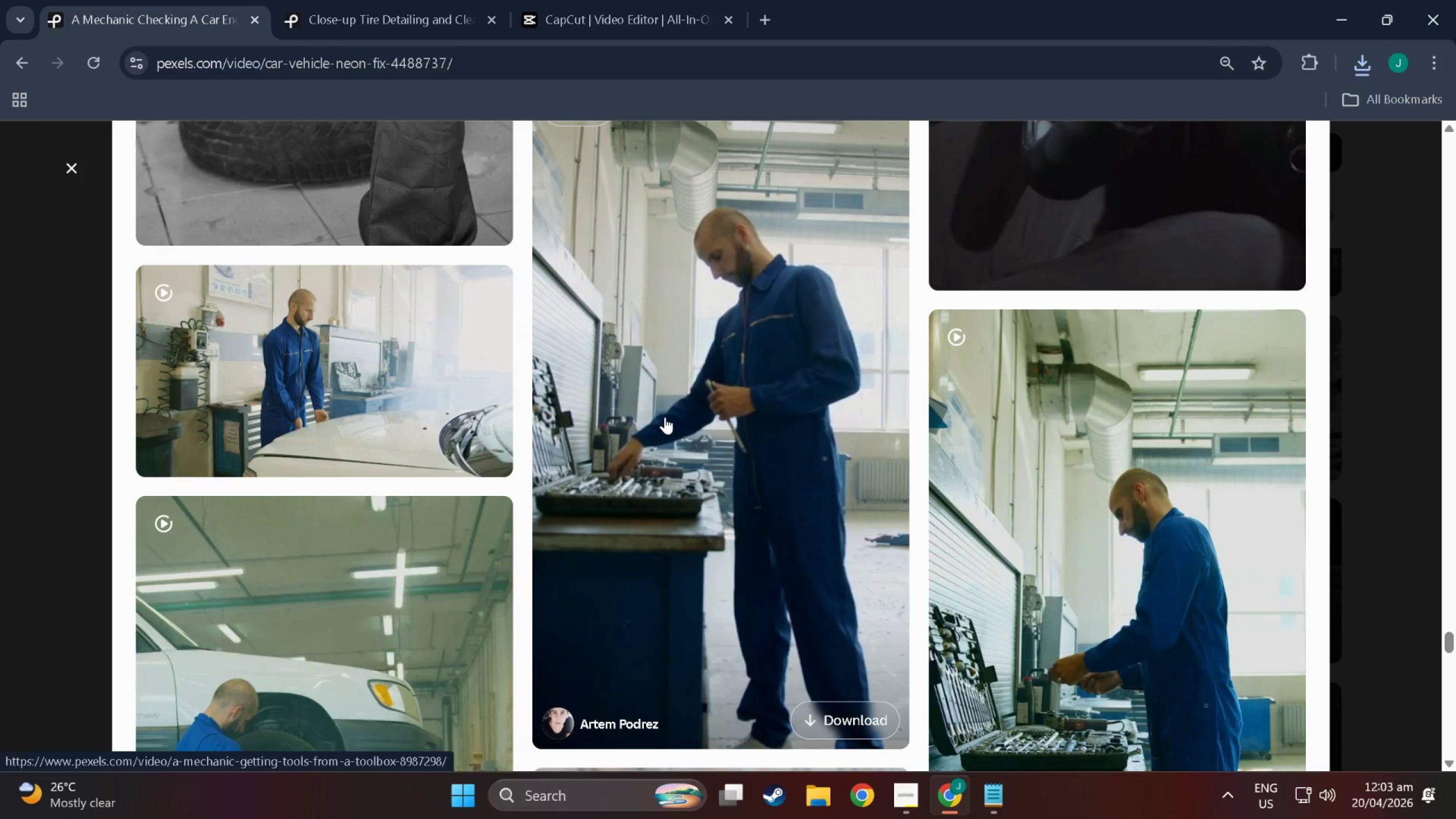 
scroll: coordinate [767, 395], scroll_direction: down, amount: 149.0
 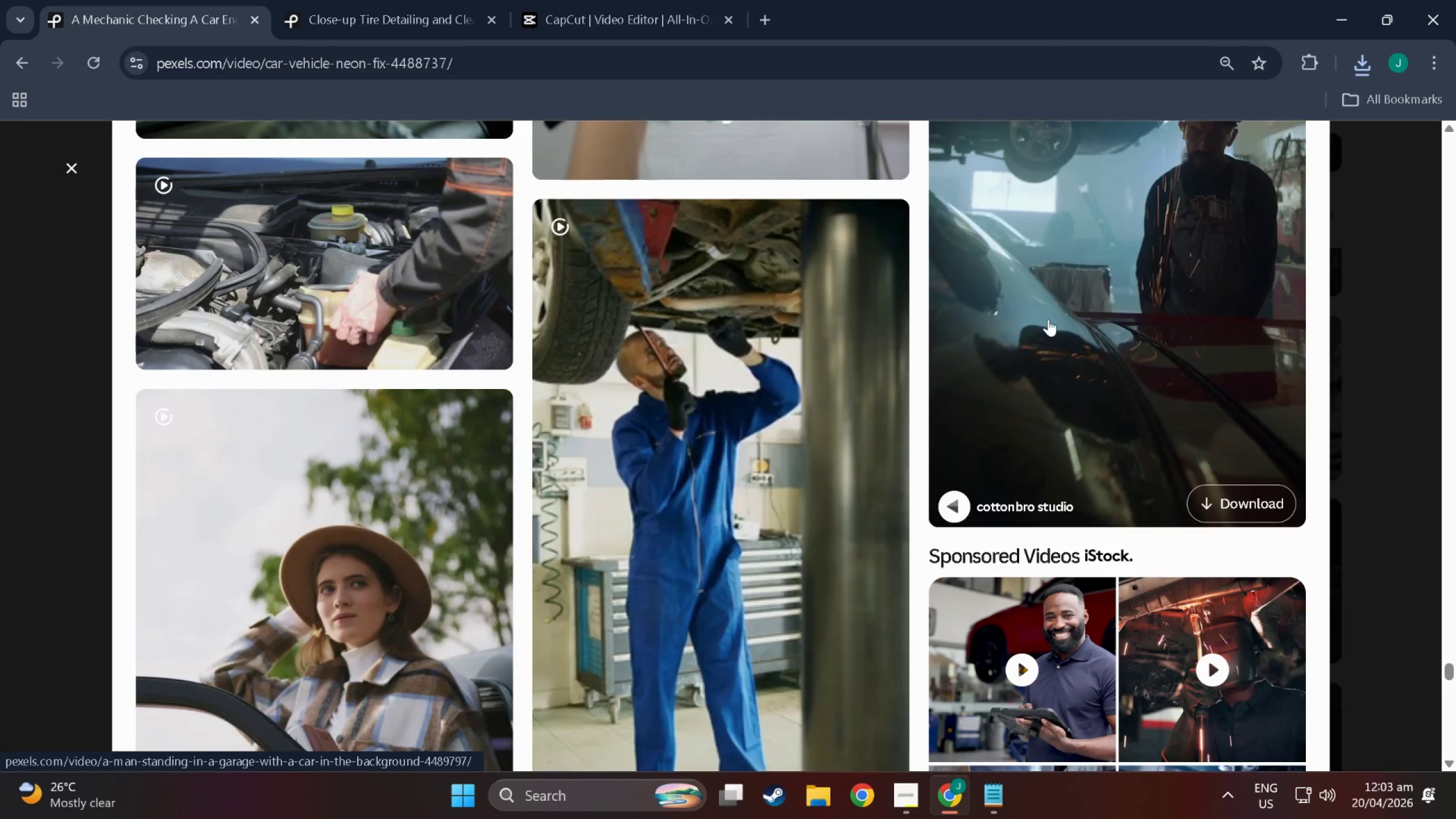 
scroll: coordinate [771, 550], scroll_direction: down, amount: 84.0
 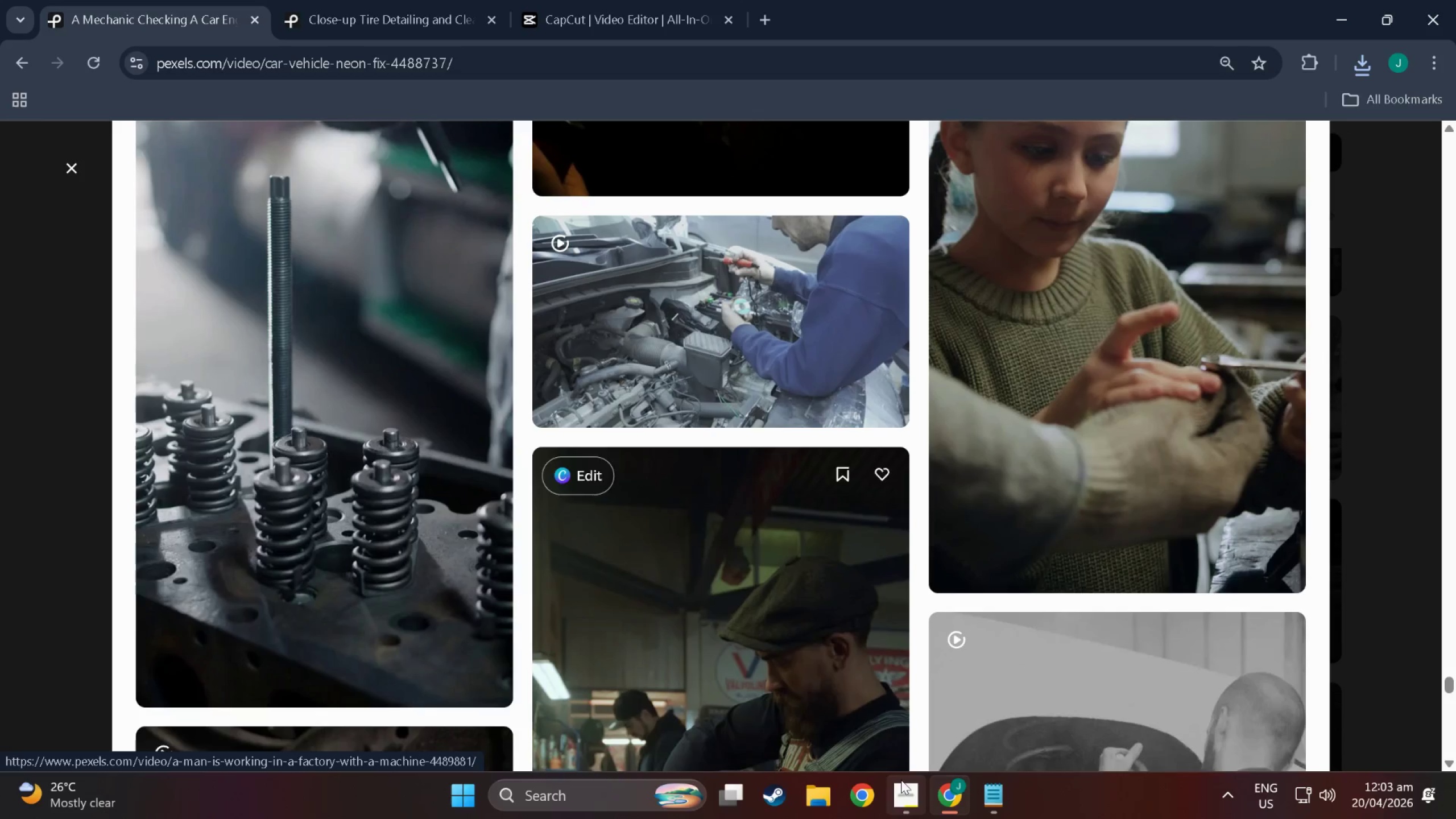 
left_click([903, 792])